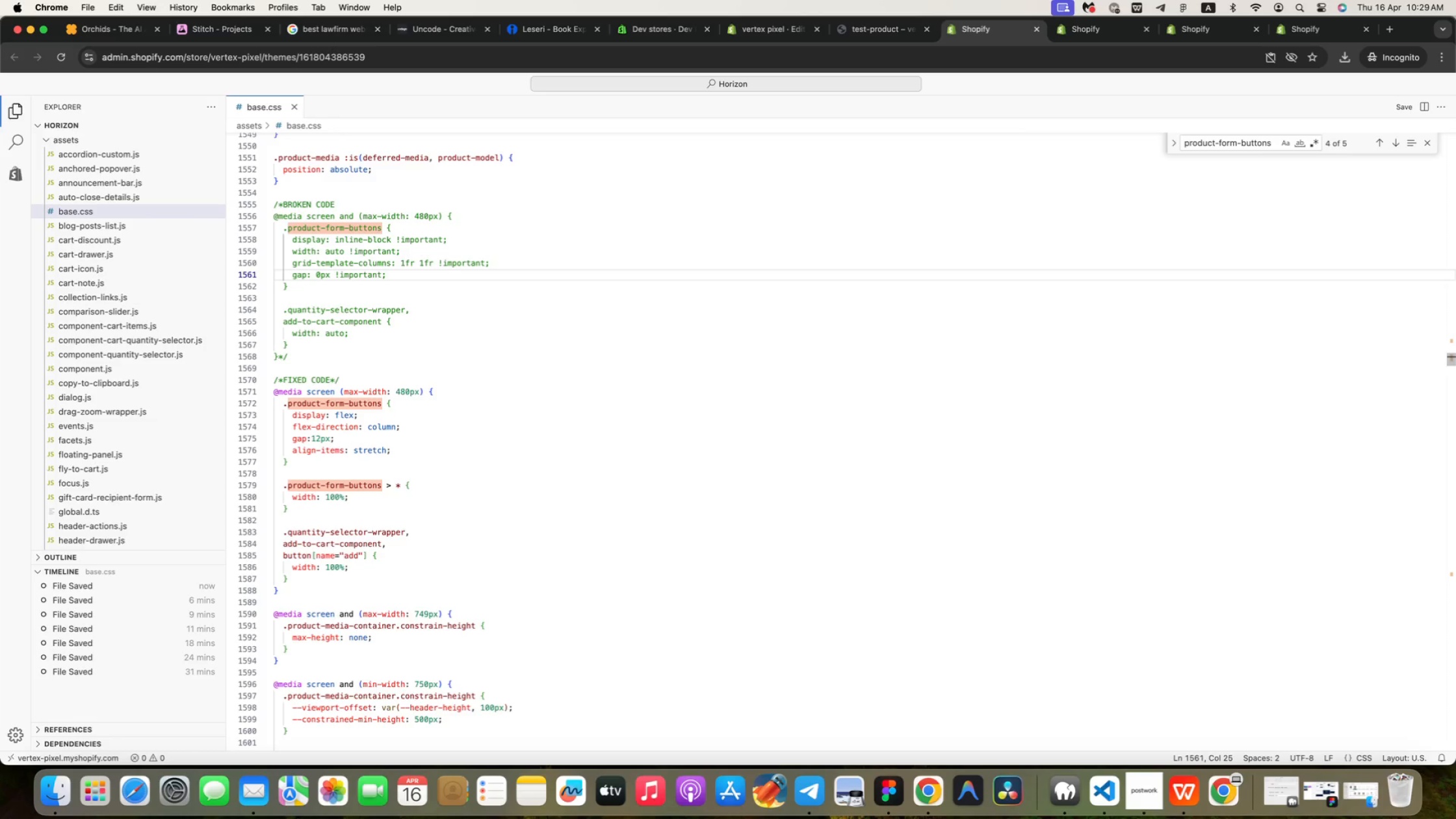 
wait(8.77)
 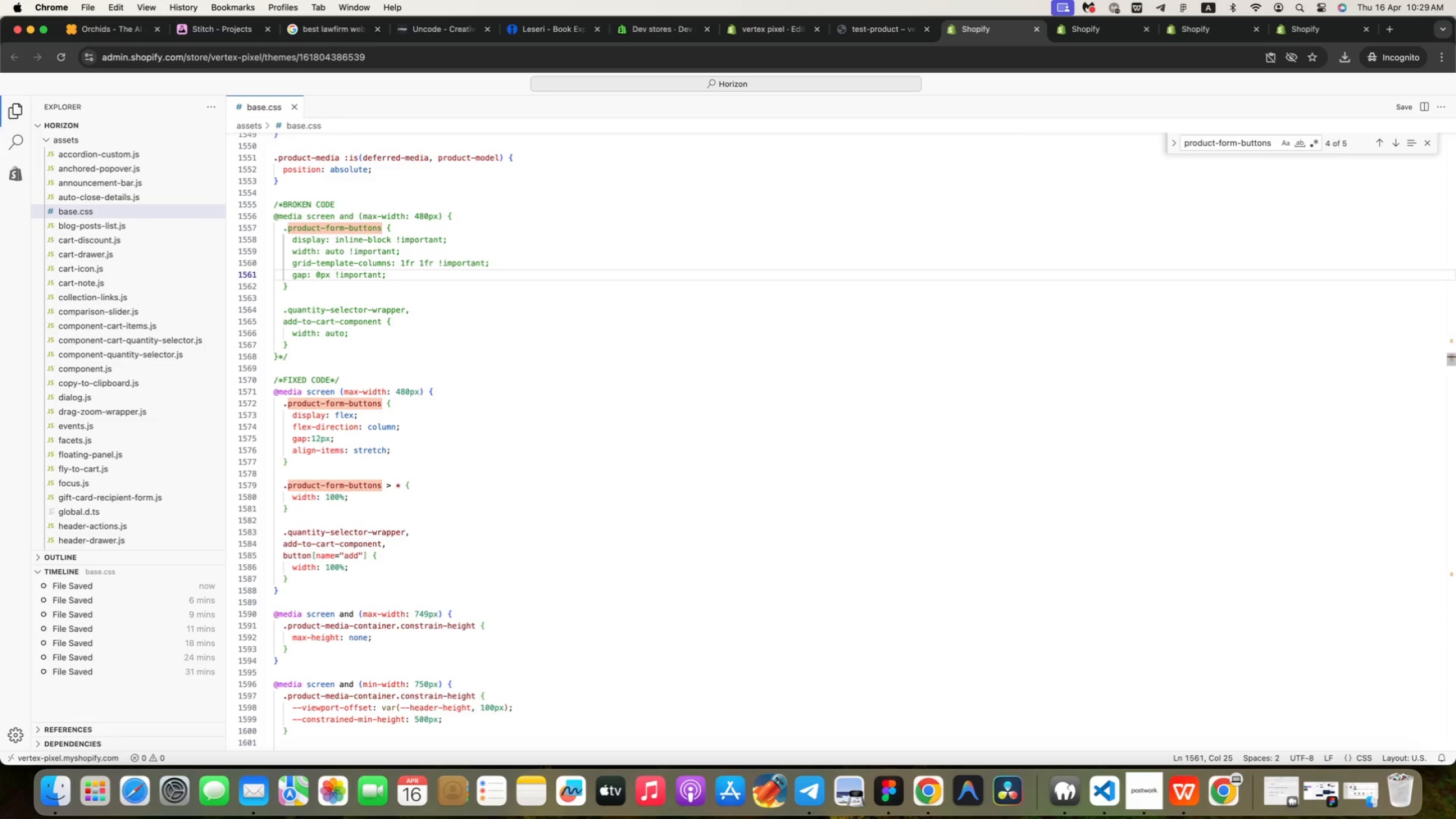 
key(ArrowDown)
 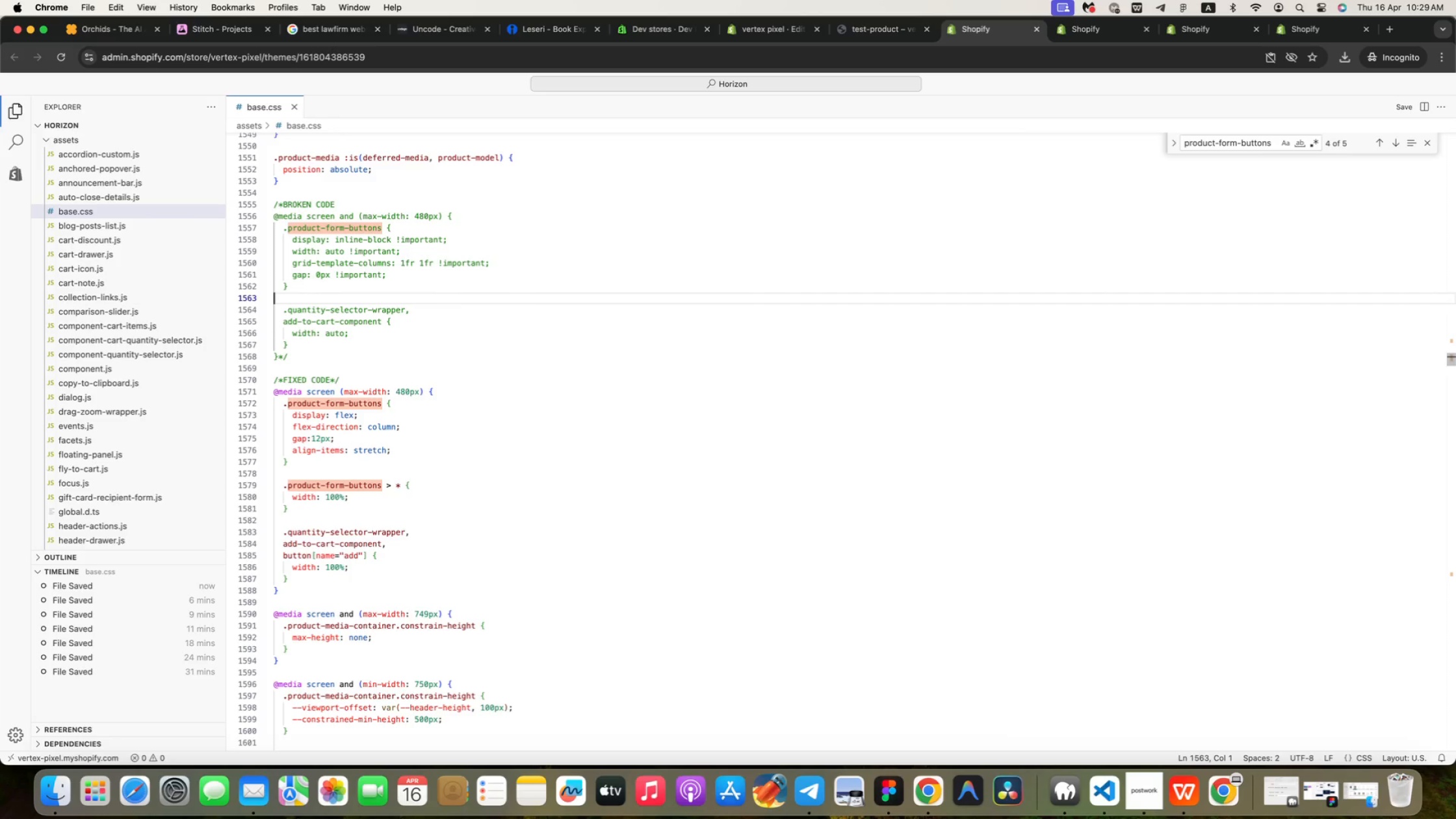 
key(ArrowDown)
 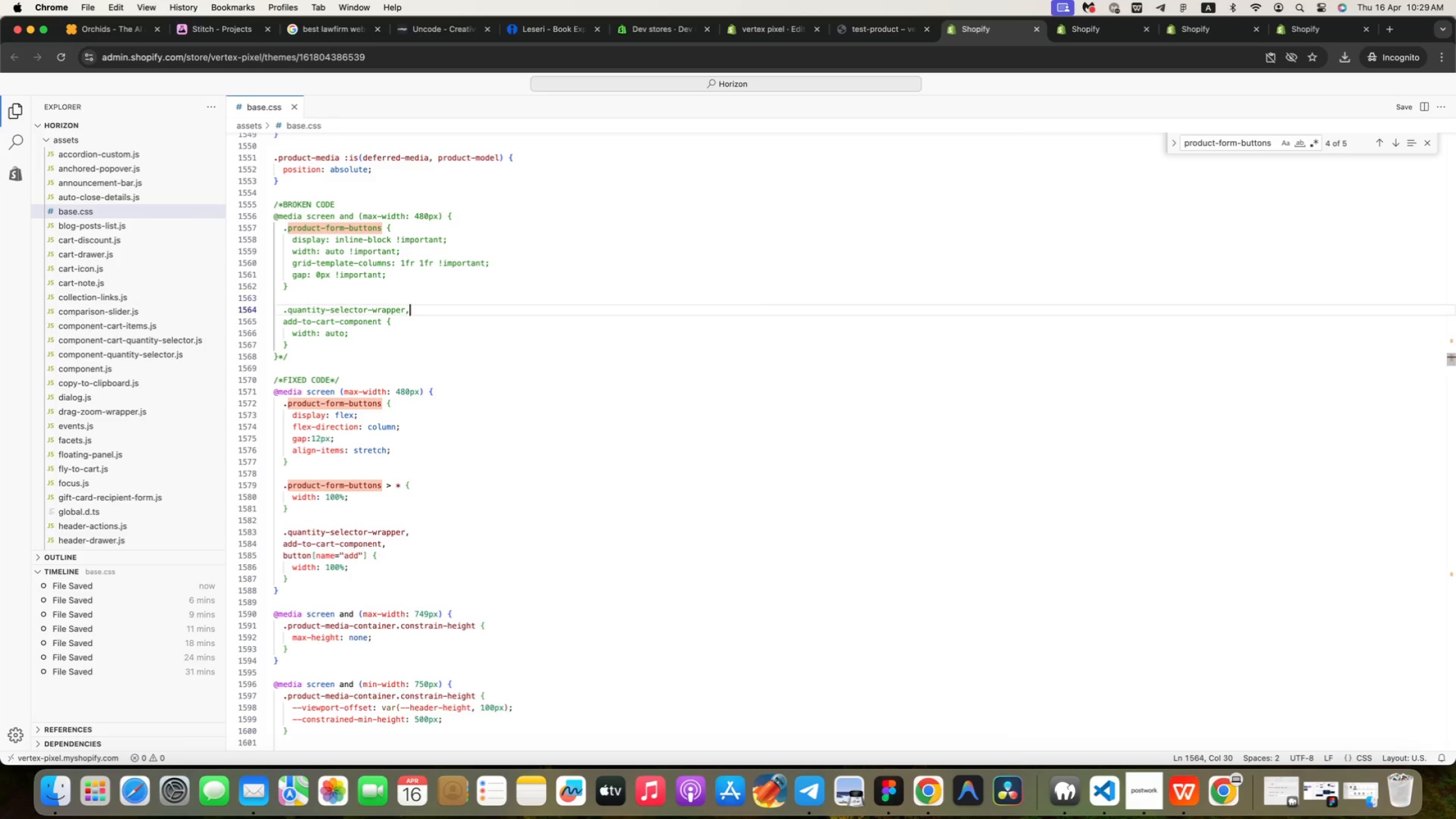 
key(ArrowDown)
 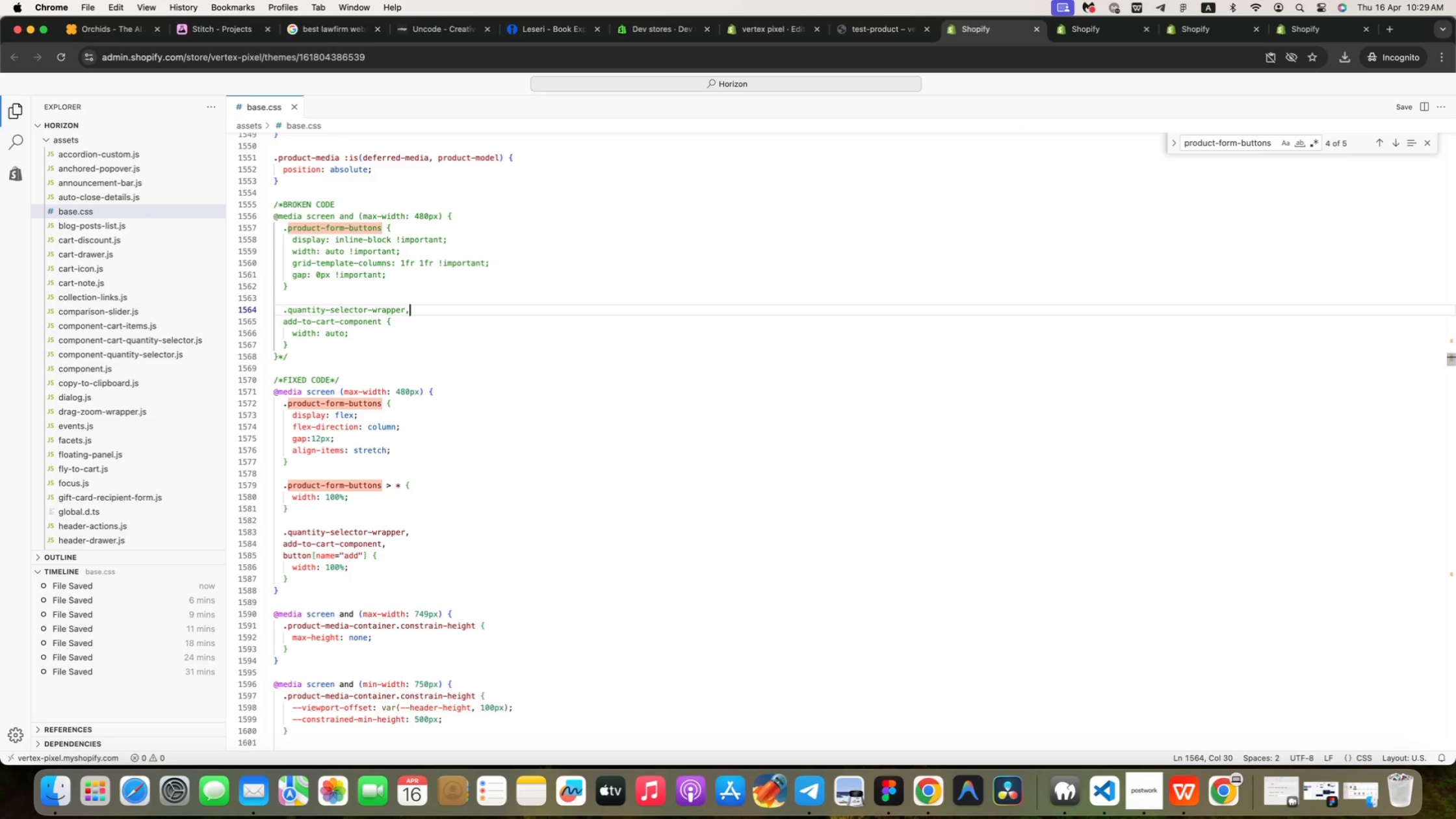 
key(ArrowDown)
 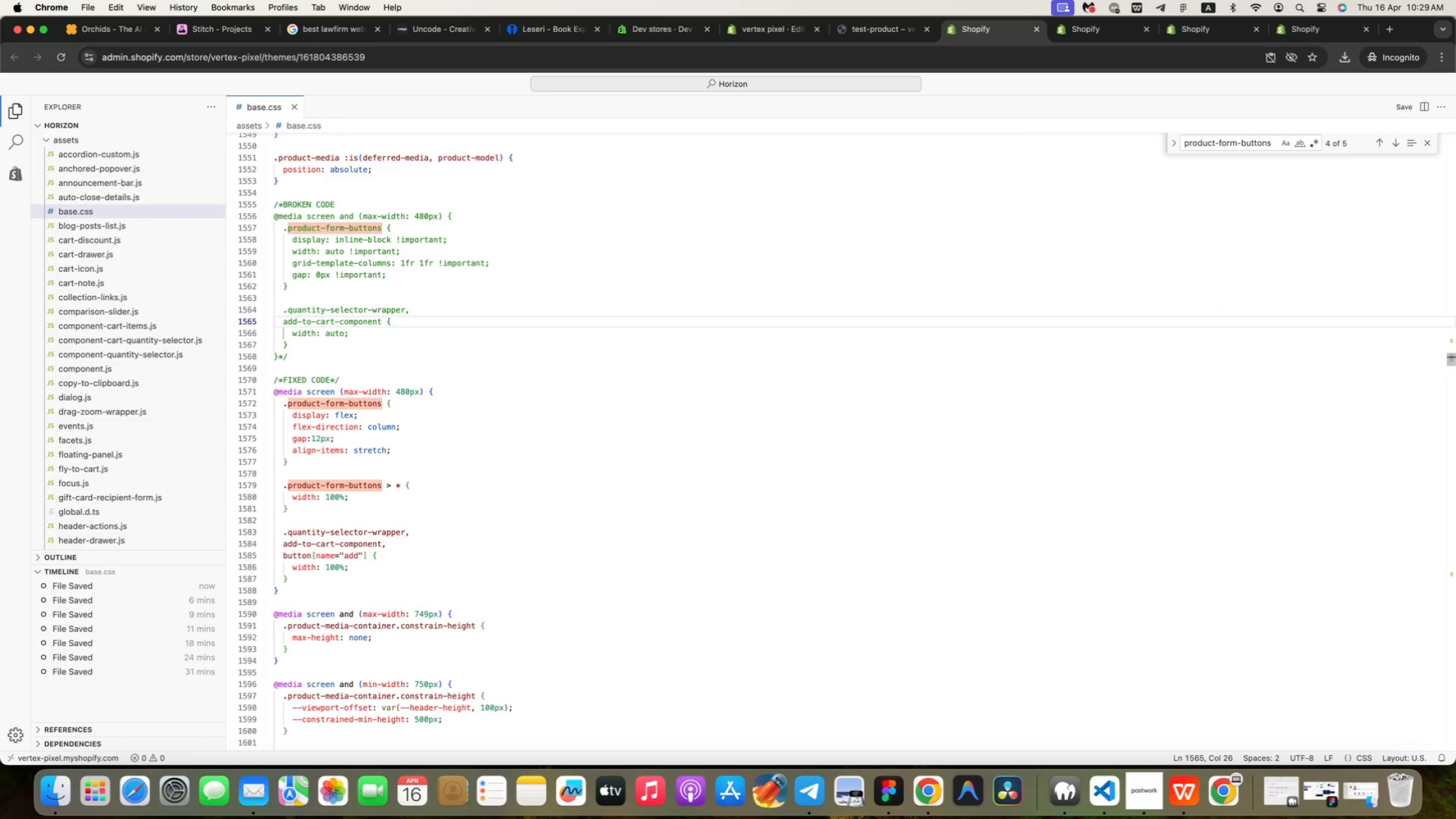 
key(ArrowDown)
 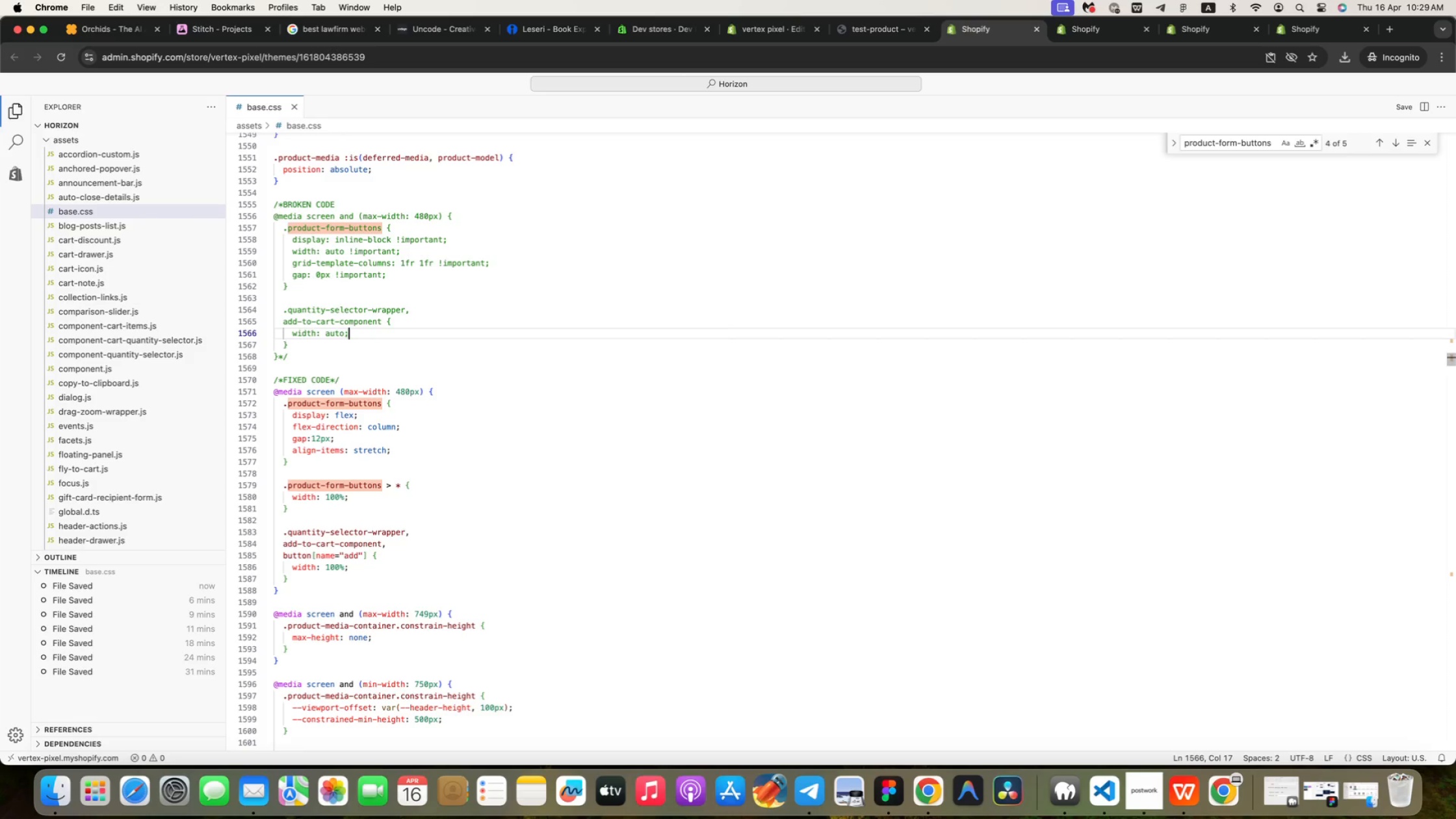 
key(ArrowDown)
 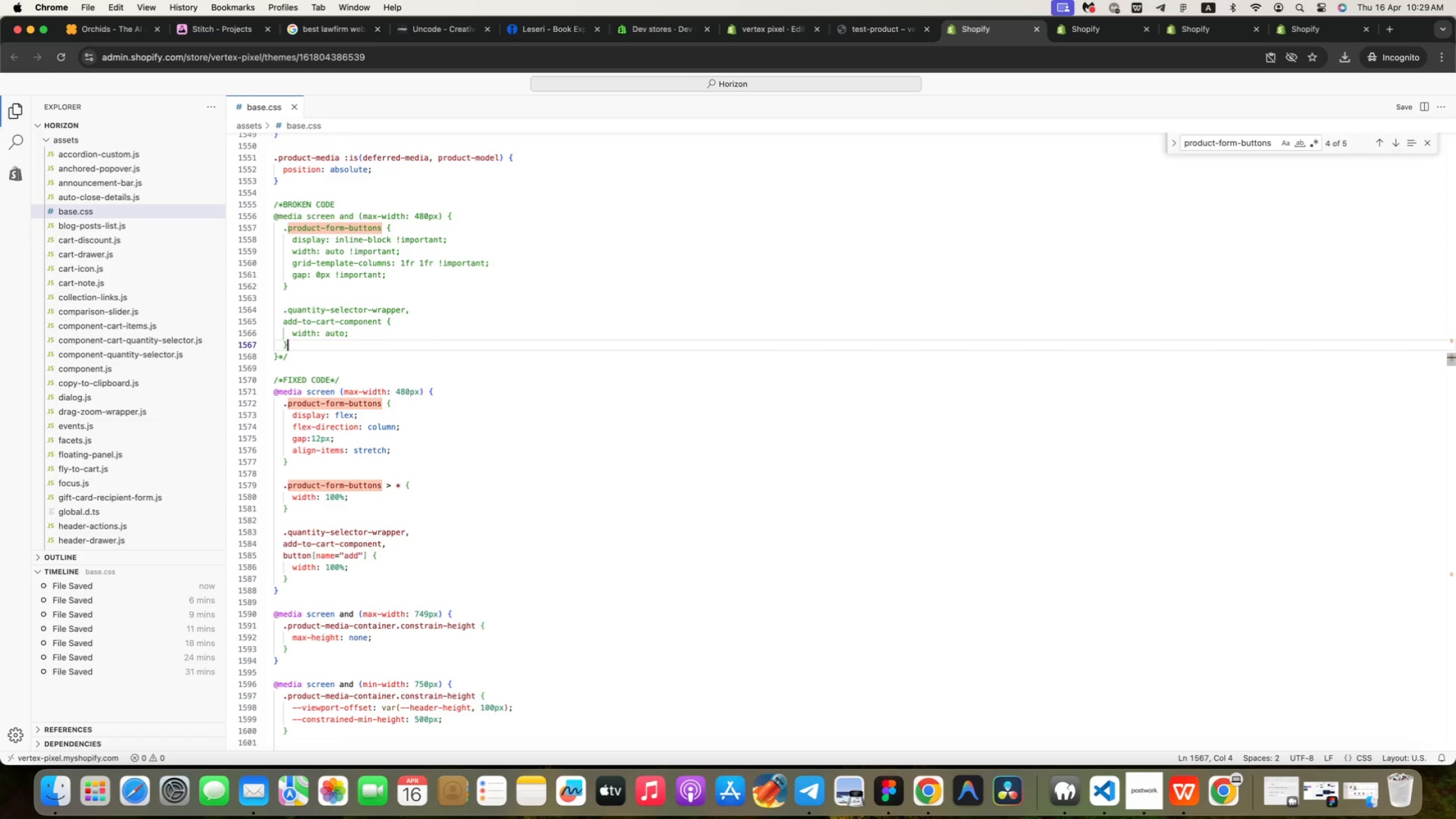 
wait(5.74)
 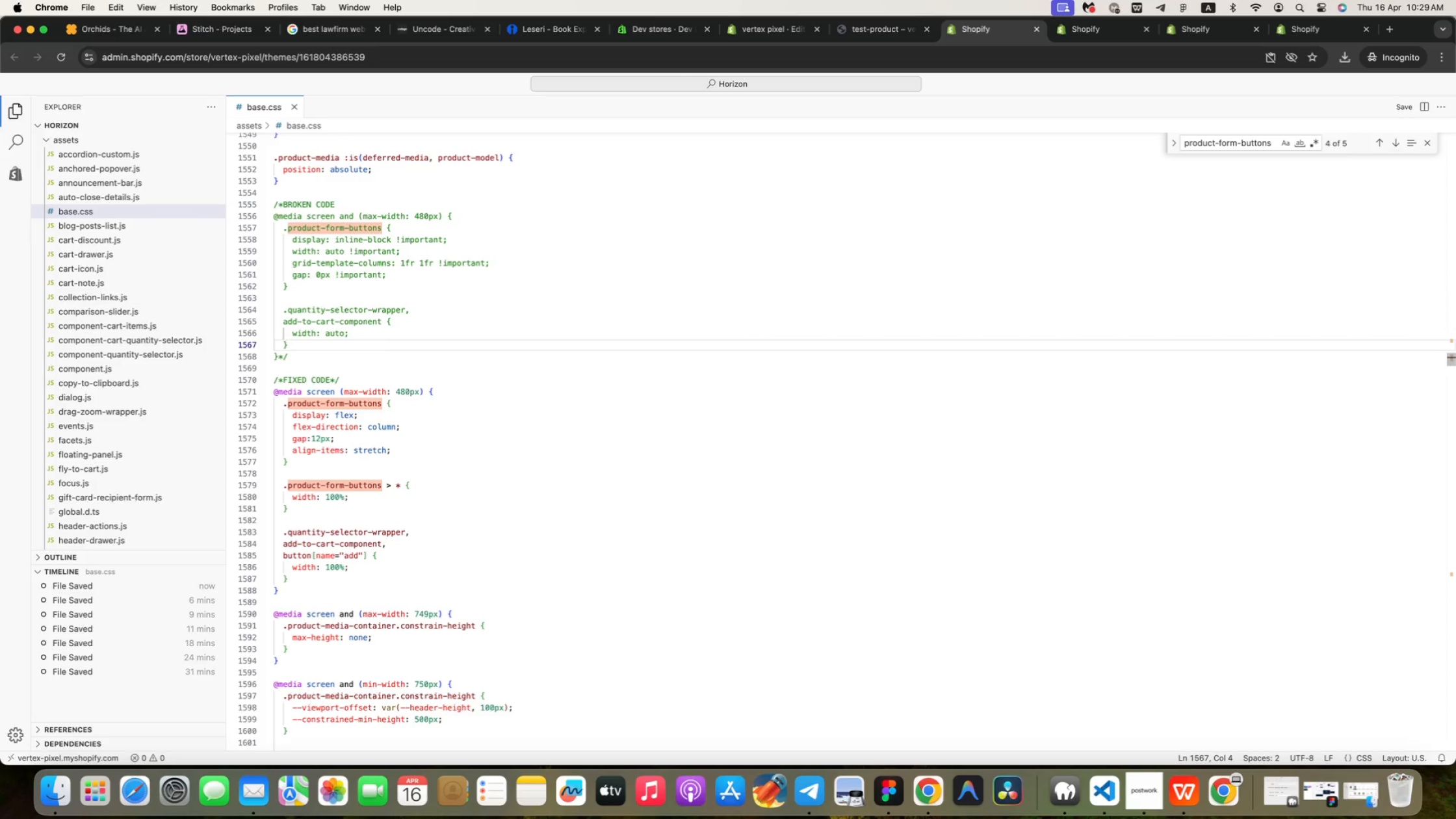 
key(ArrowDown)
 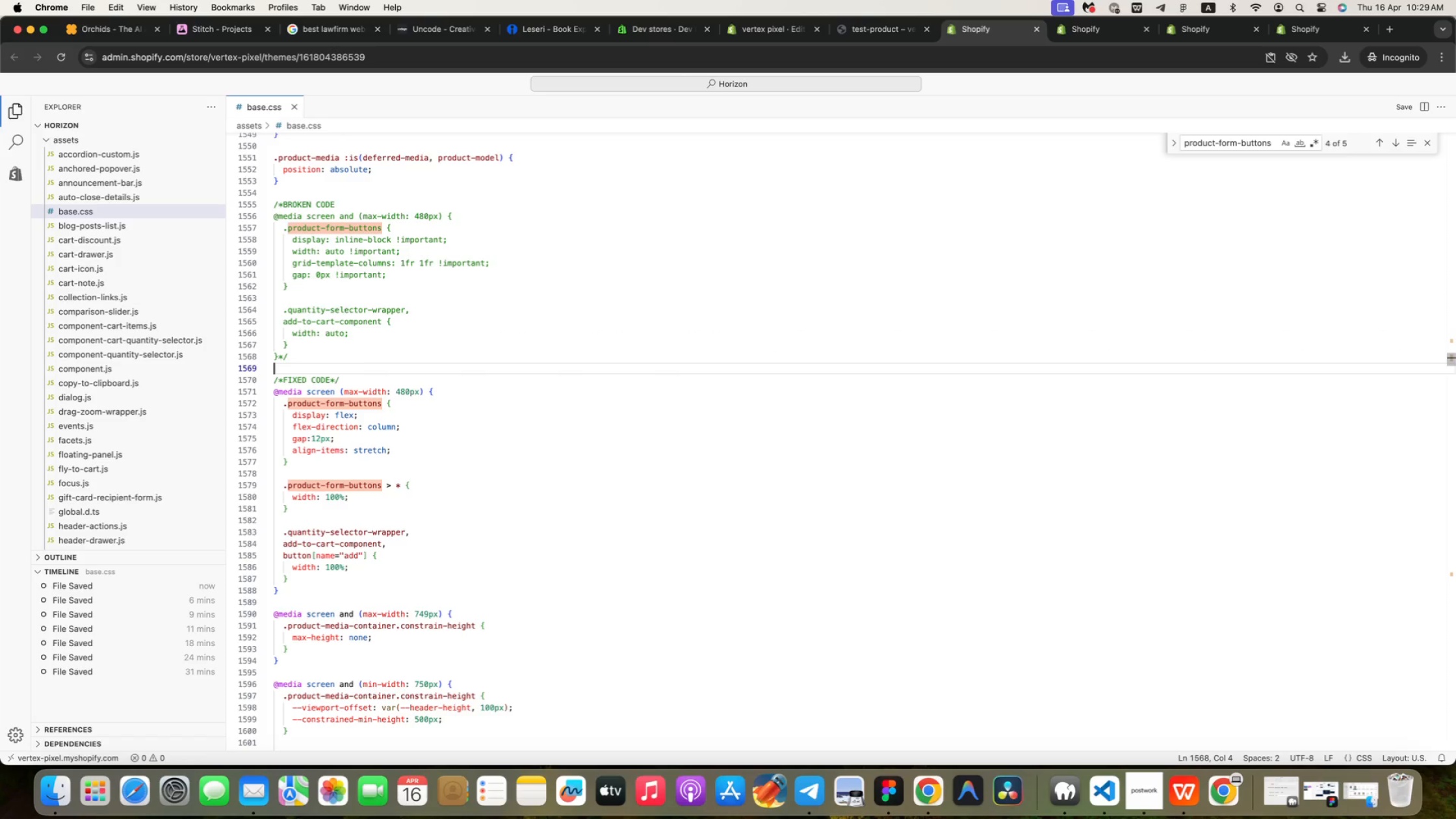 
key(ArrowDown)
 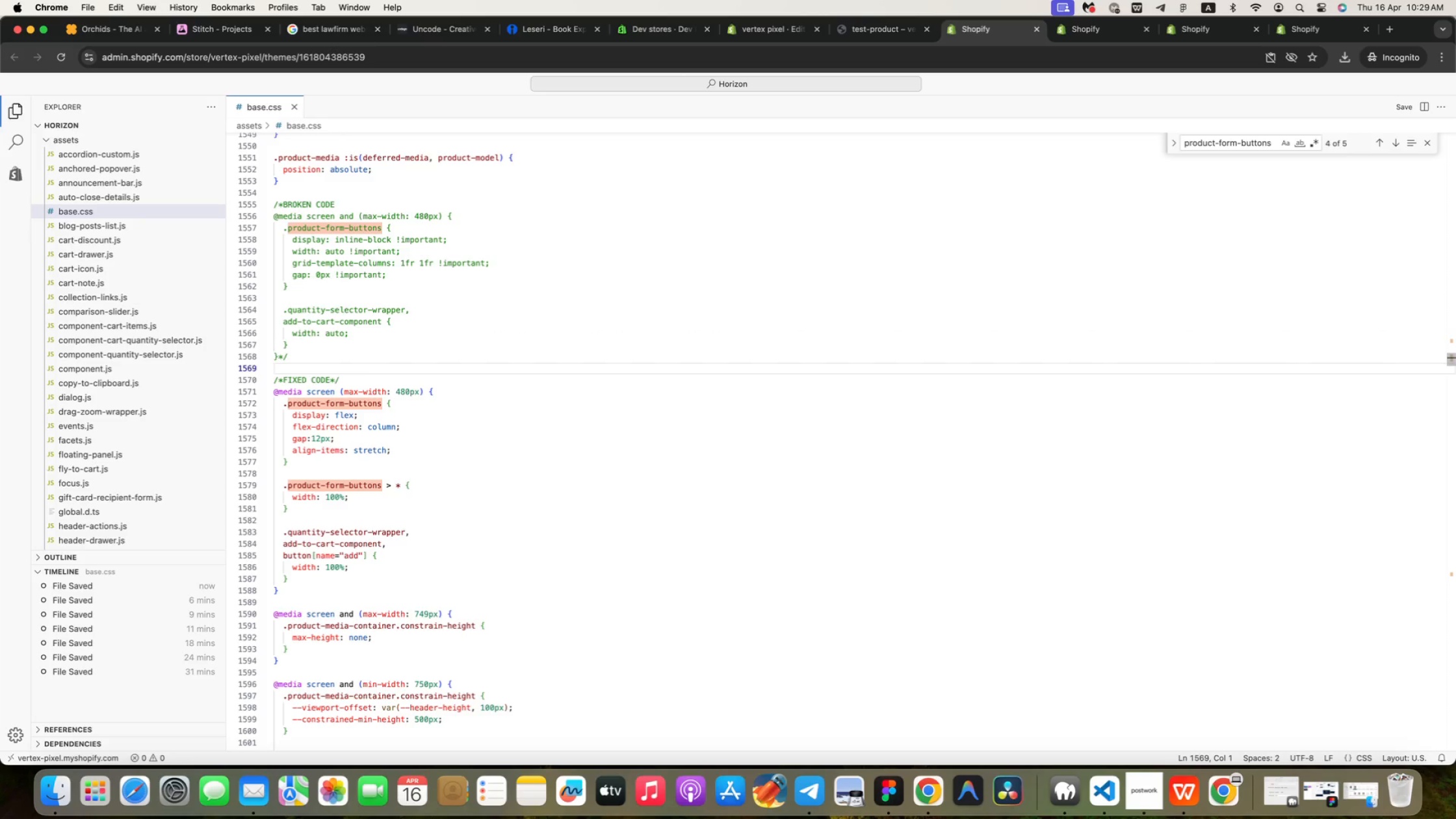 
key(ArrowDown)
 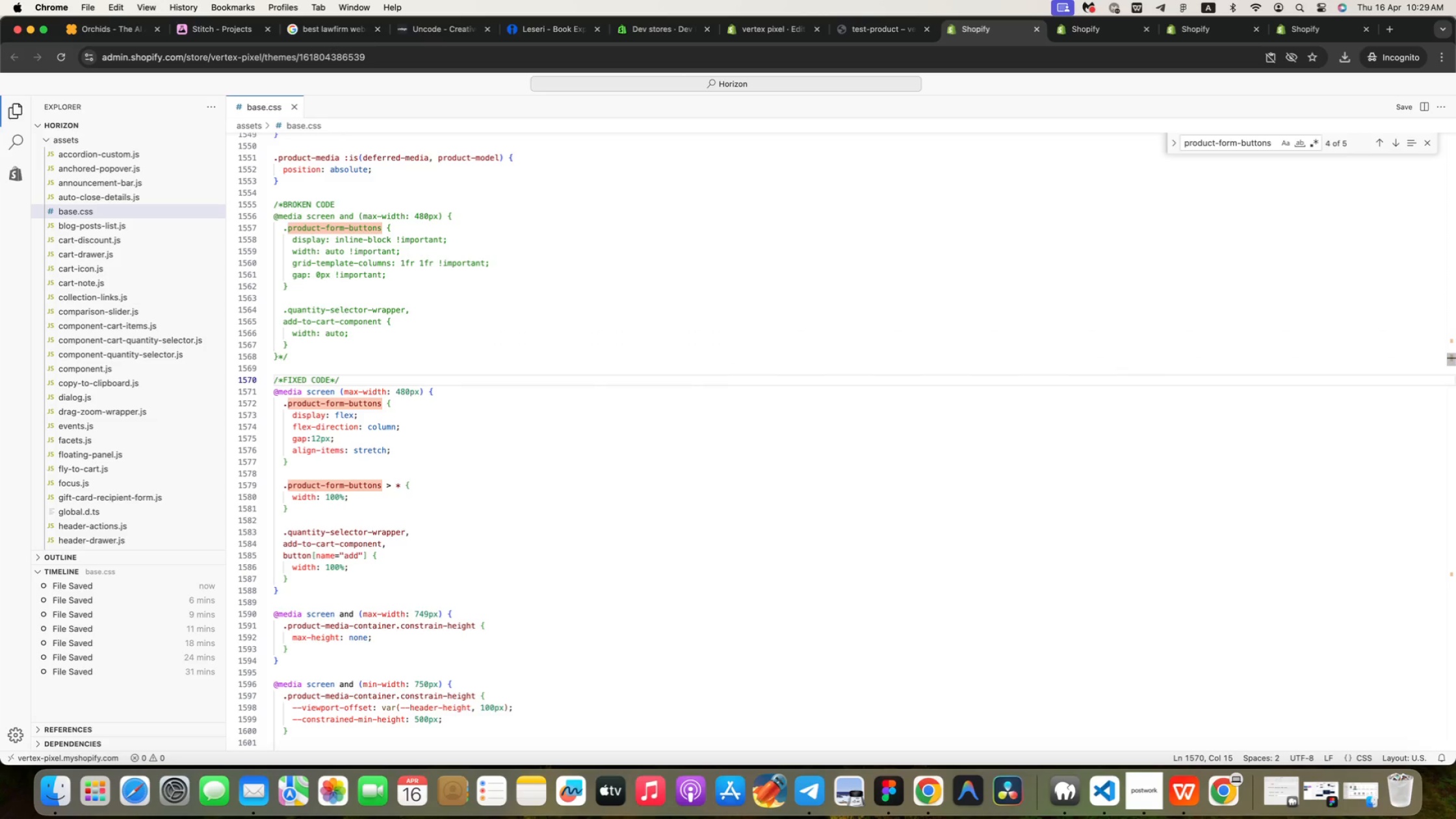 
key(ArrowDown)
 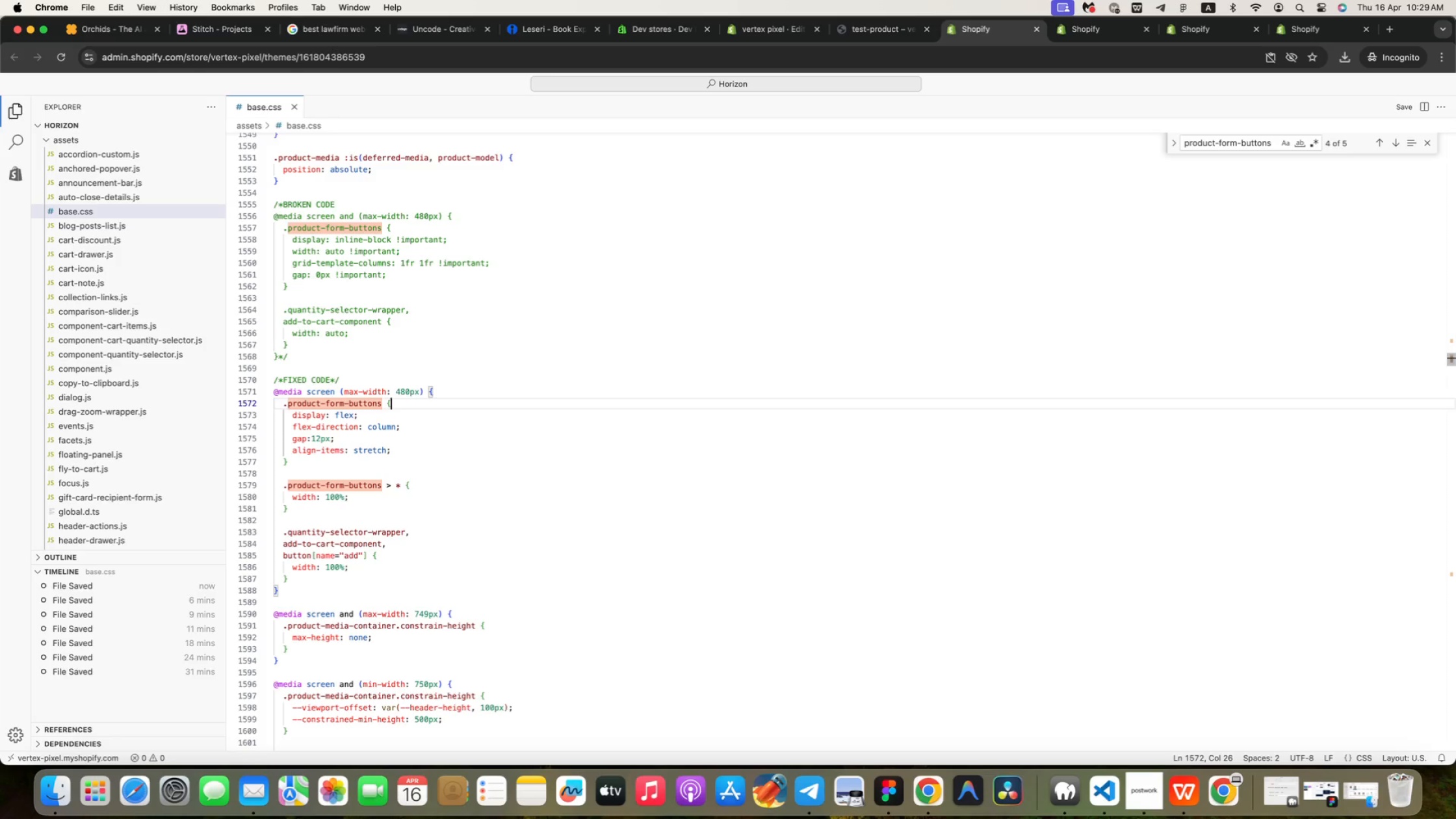 
key(ArrowDown)
 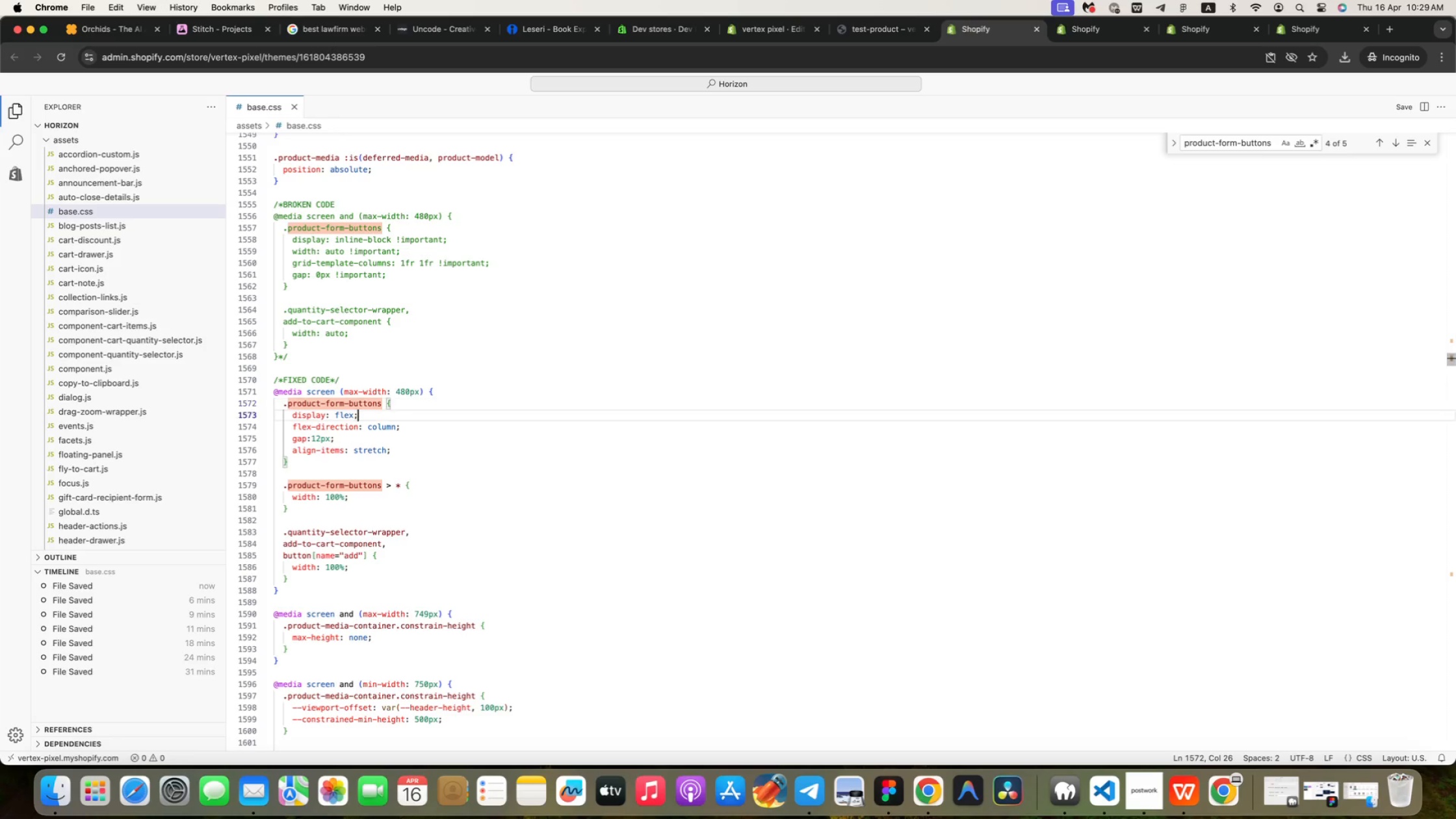 
key(ArrowDown)
 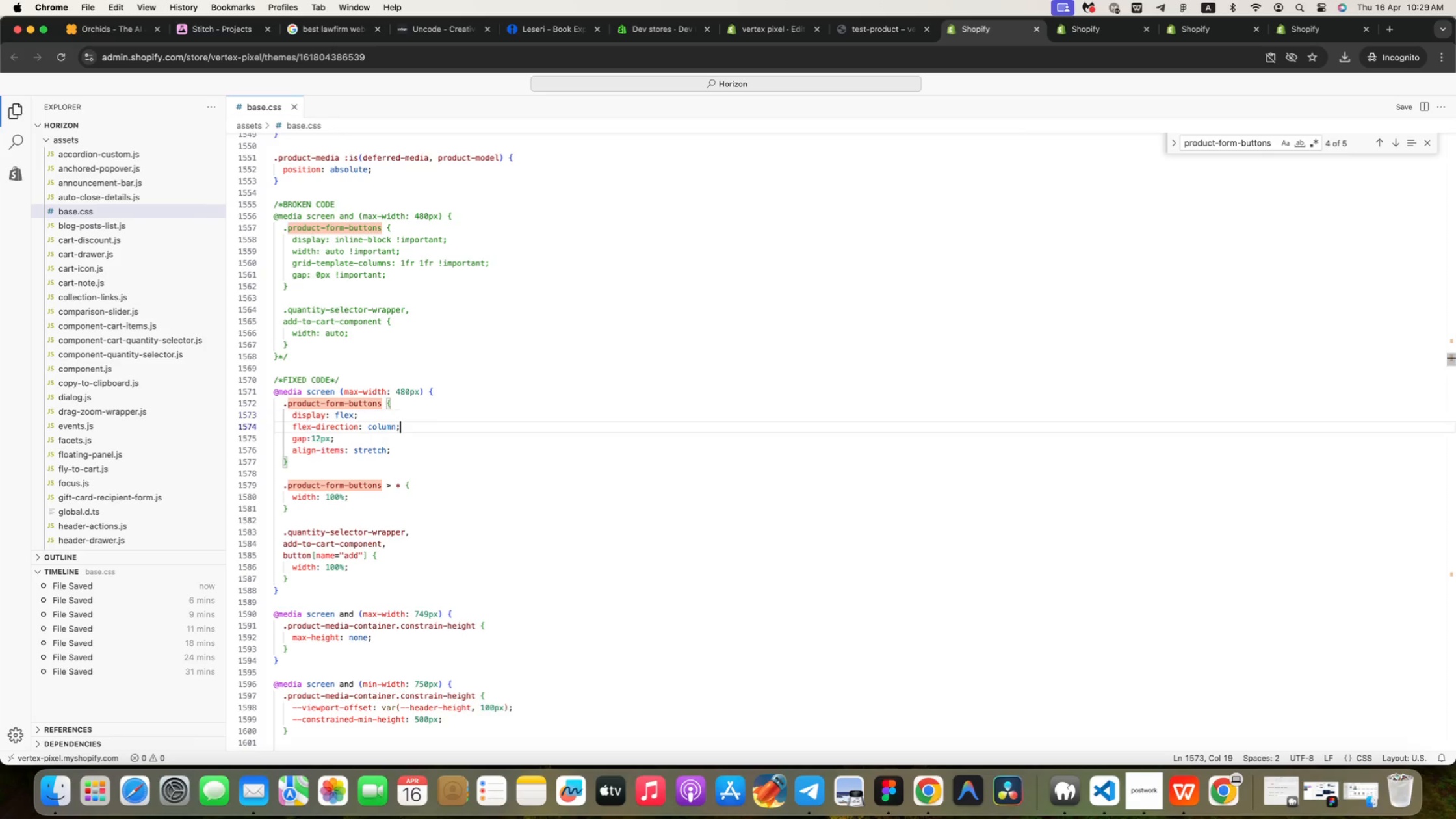 
key(ArrowDown)
 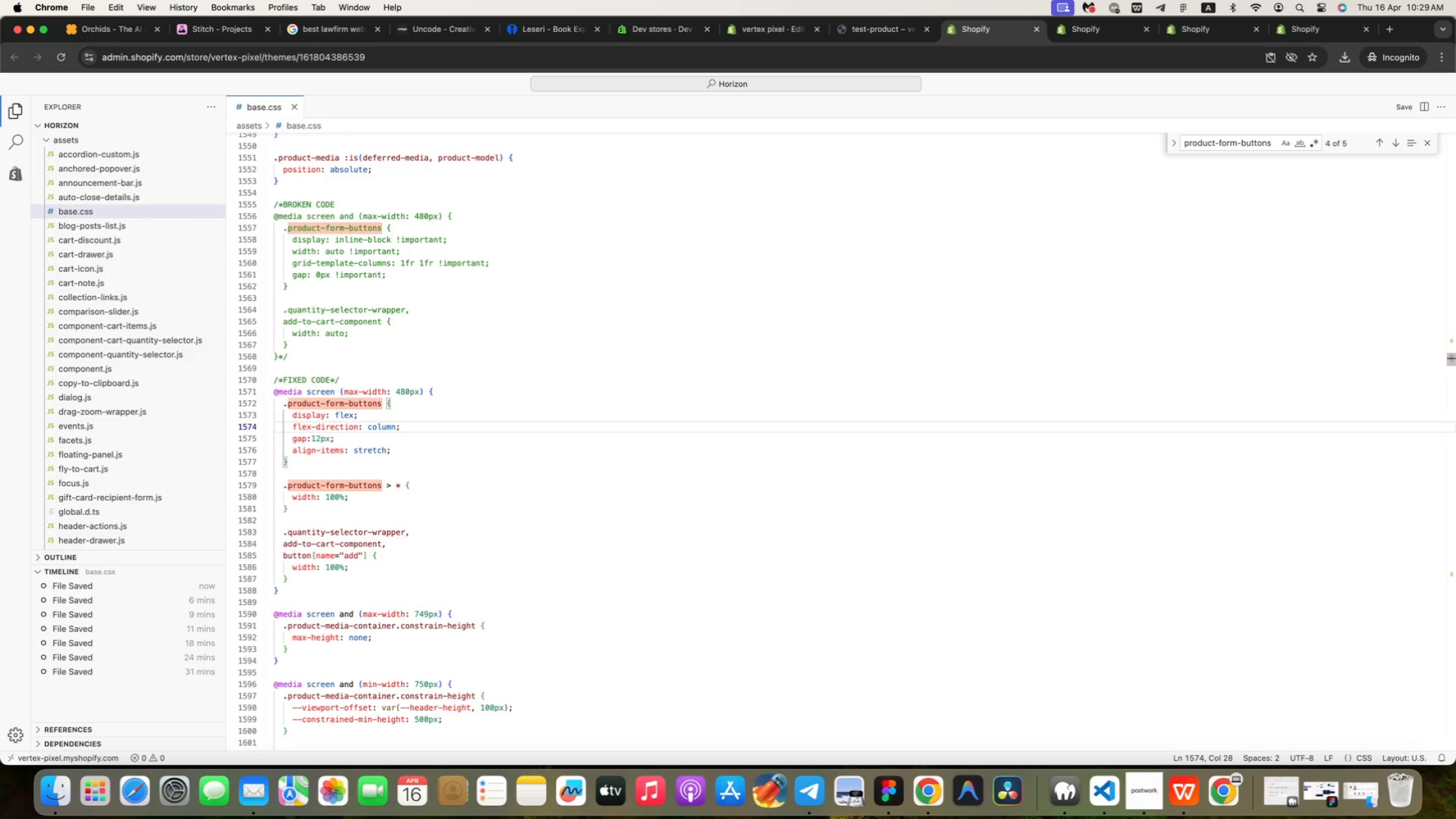 
key(ArrowDown)
 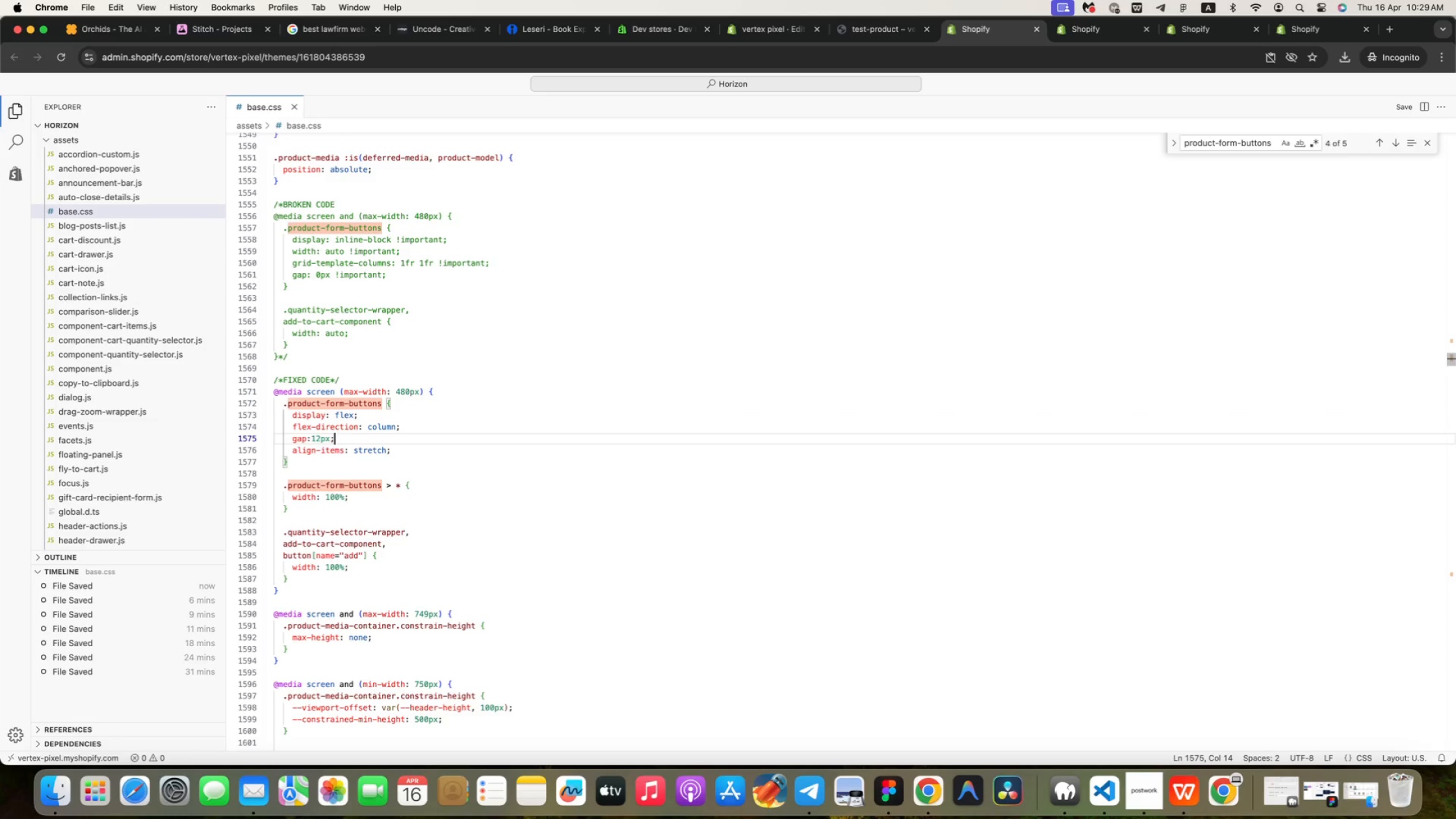 
key(ArrowDown)
 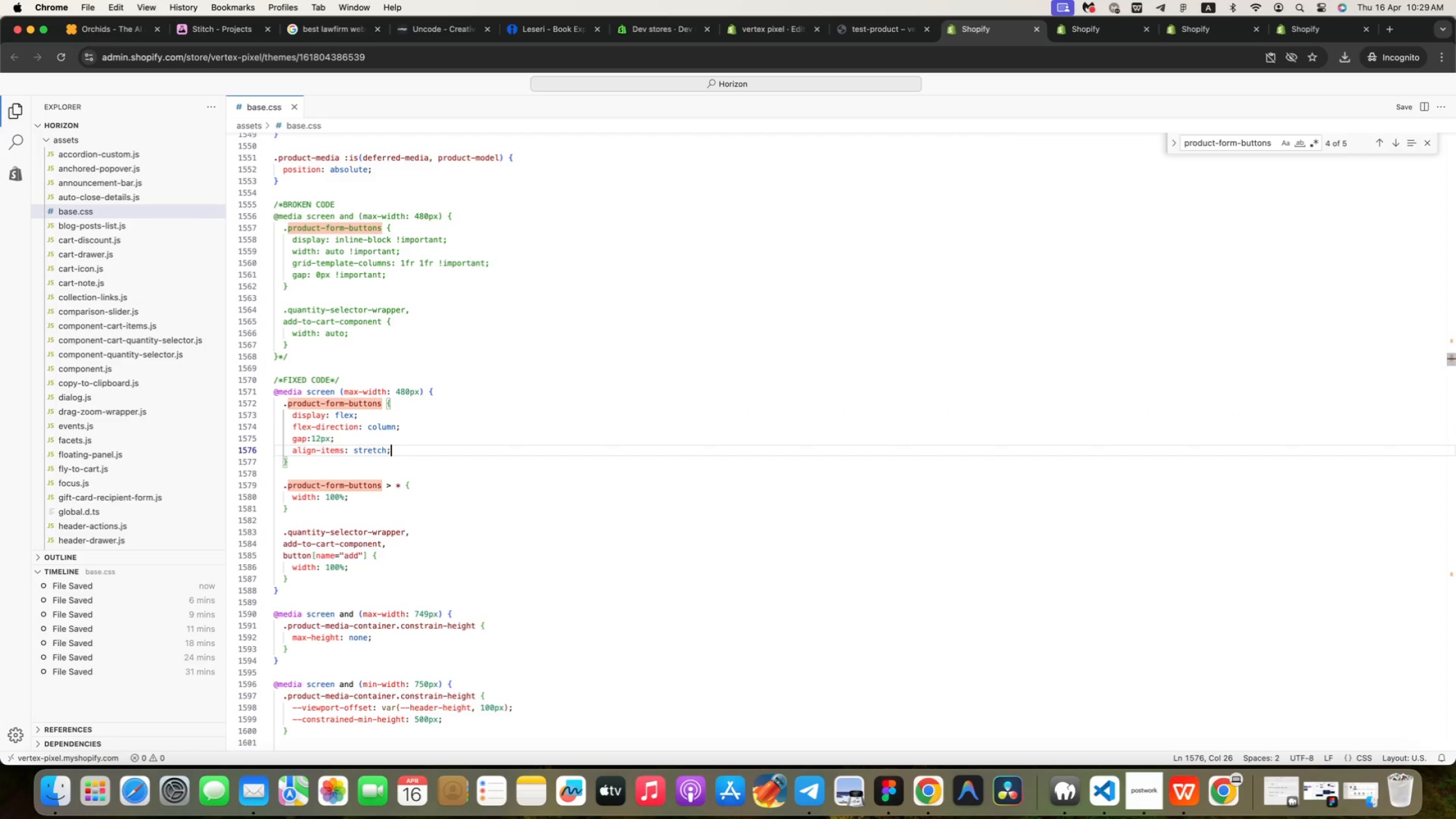 
key(ArrowDown)
 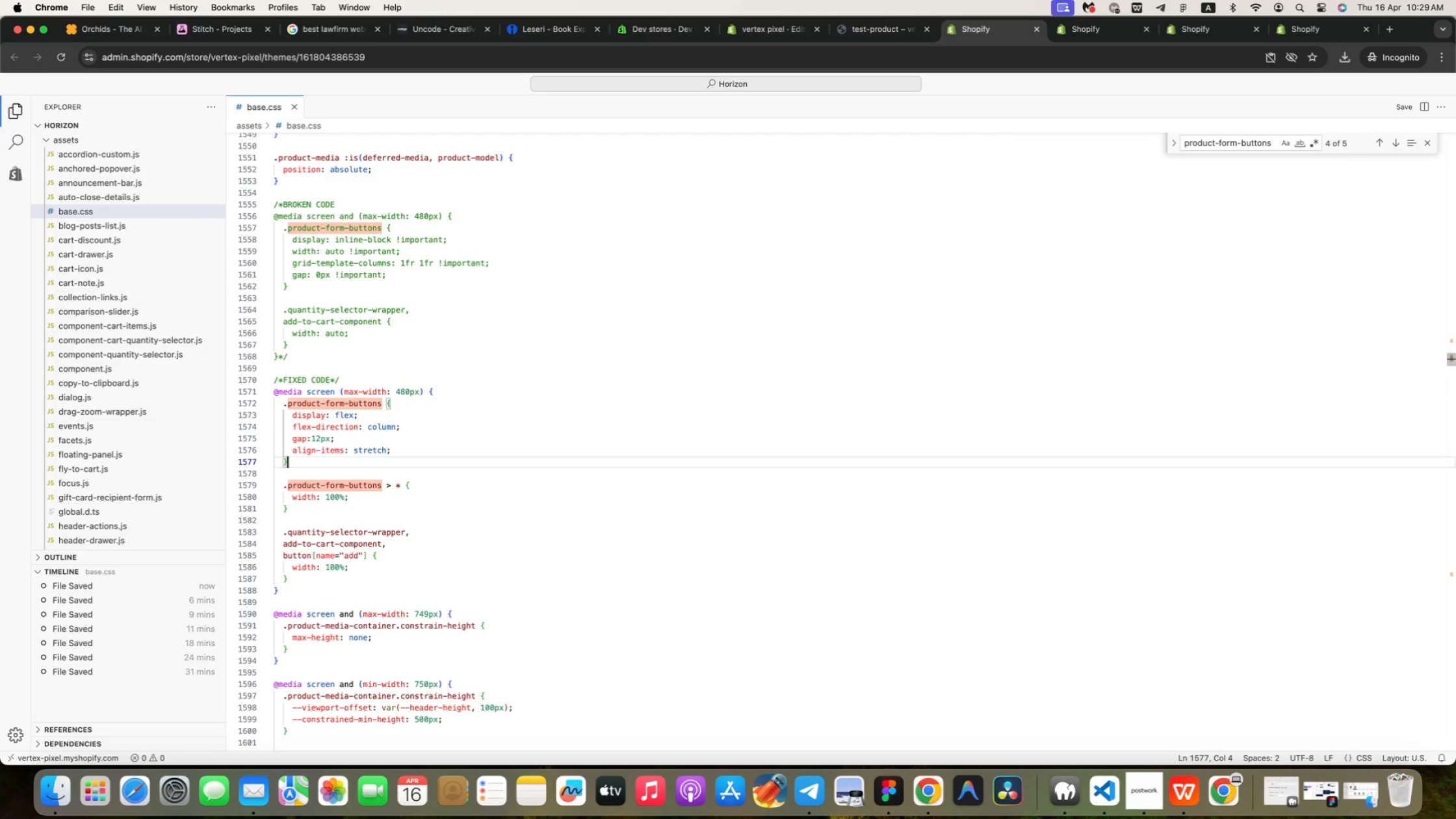 
key(ArrowDown)
 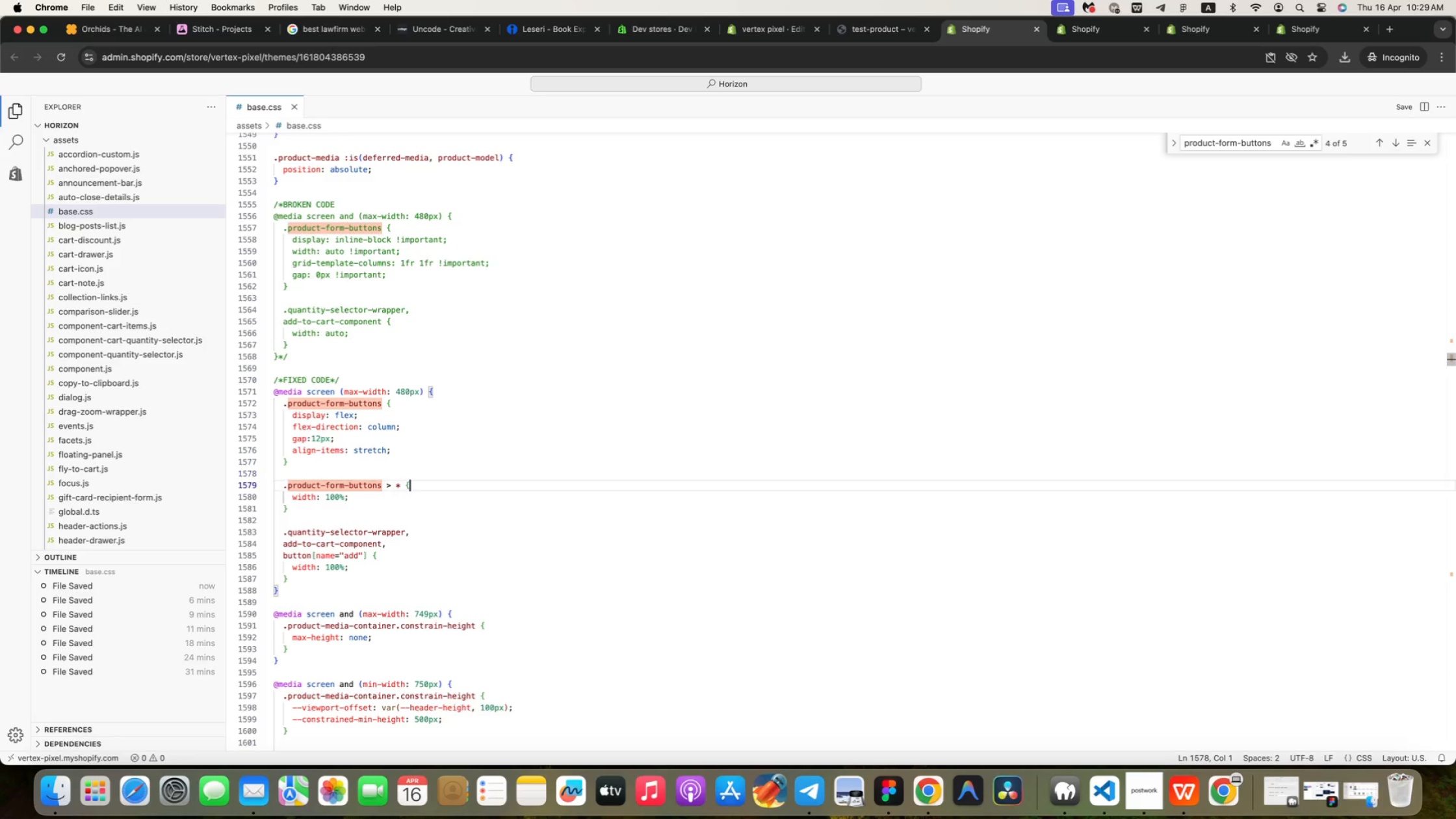 
key(ArrowDown)
 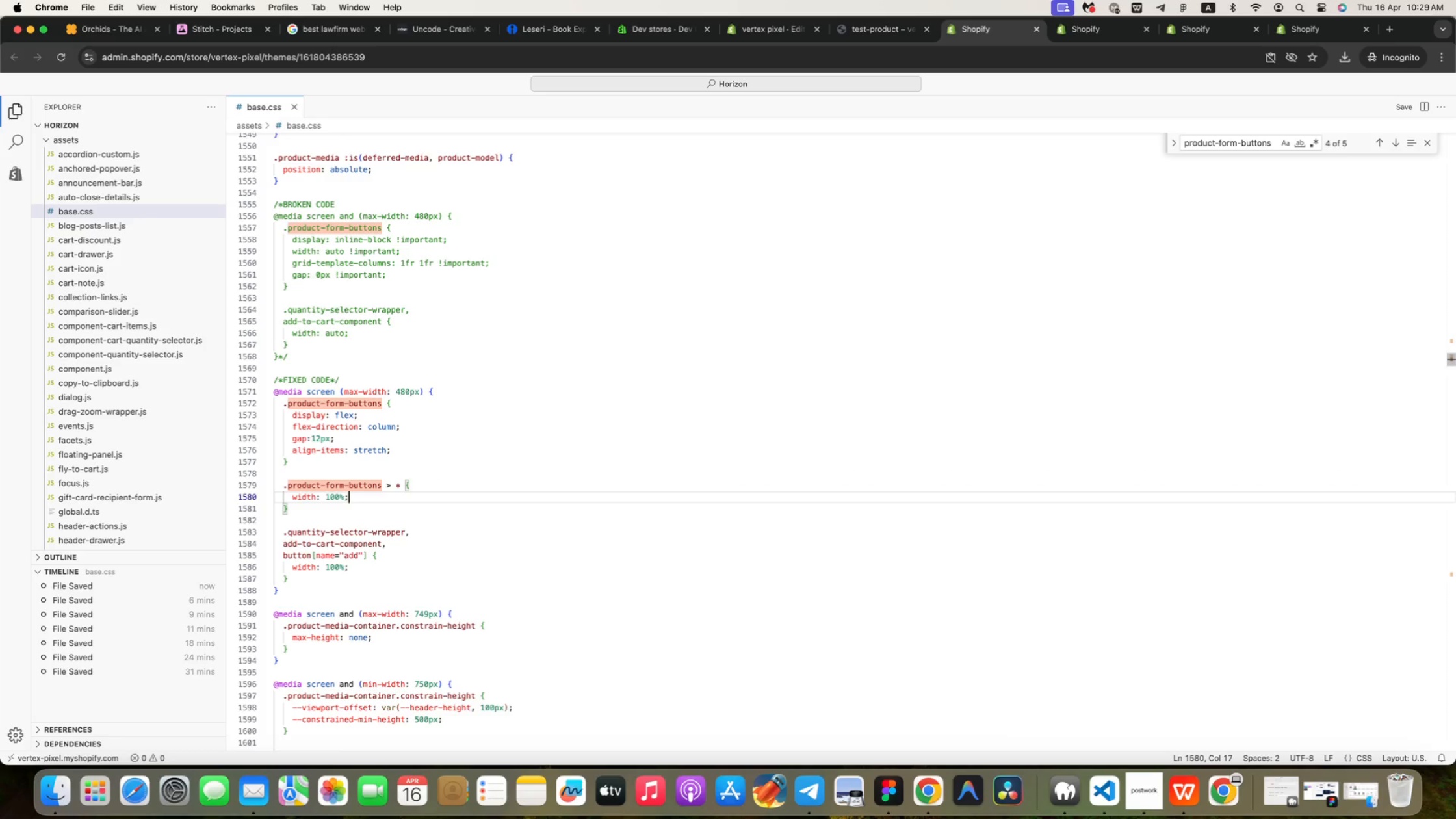 
key(ArrowDown)
 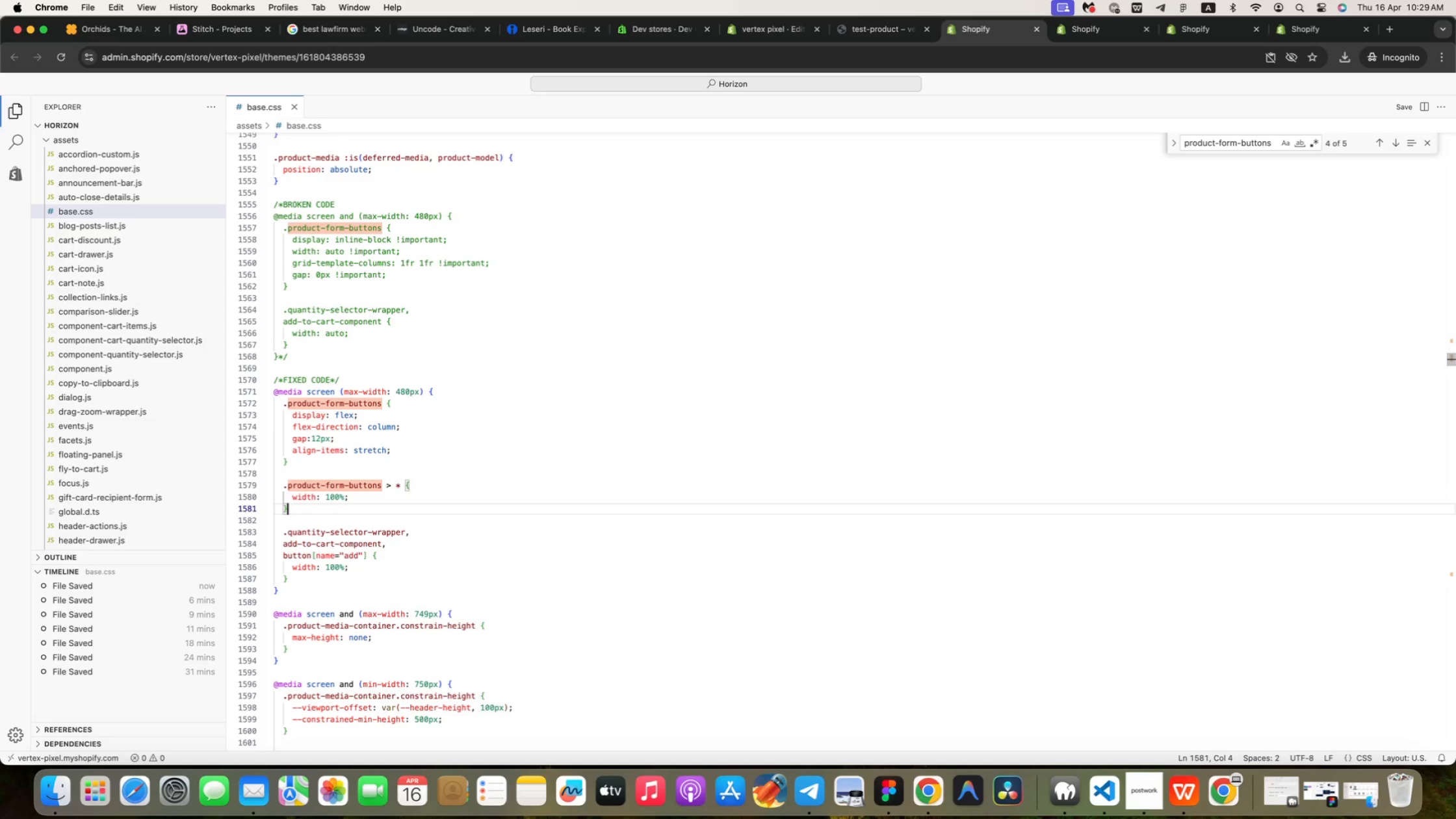 
key(ArrowDown)
 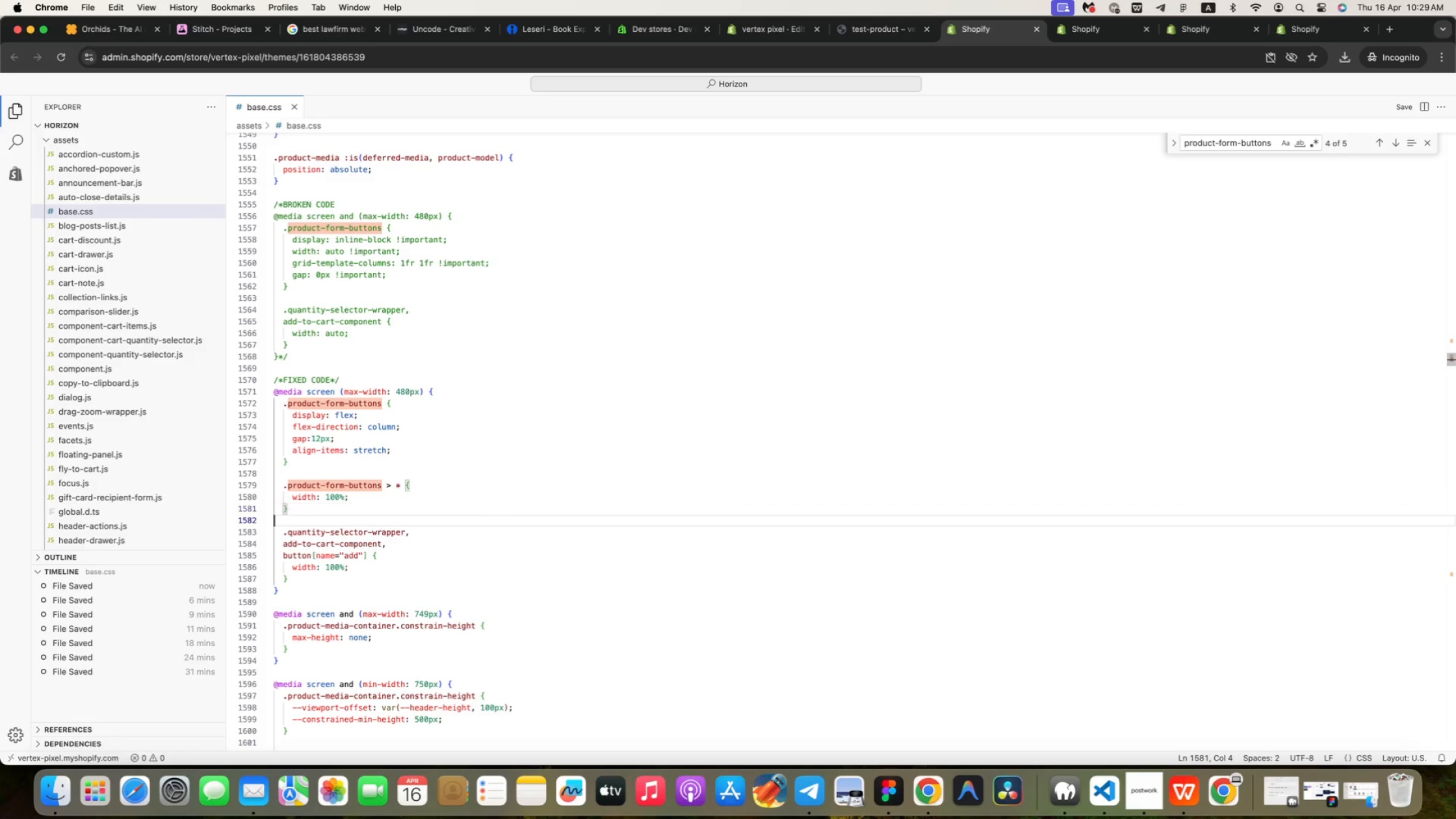 
key(ArrowDown)
 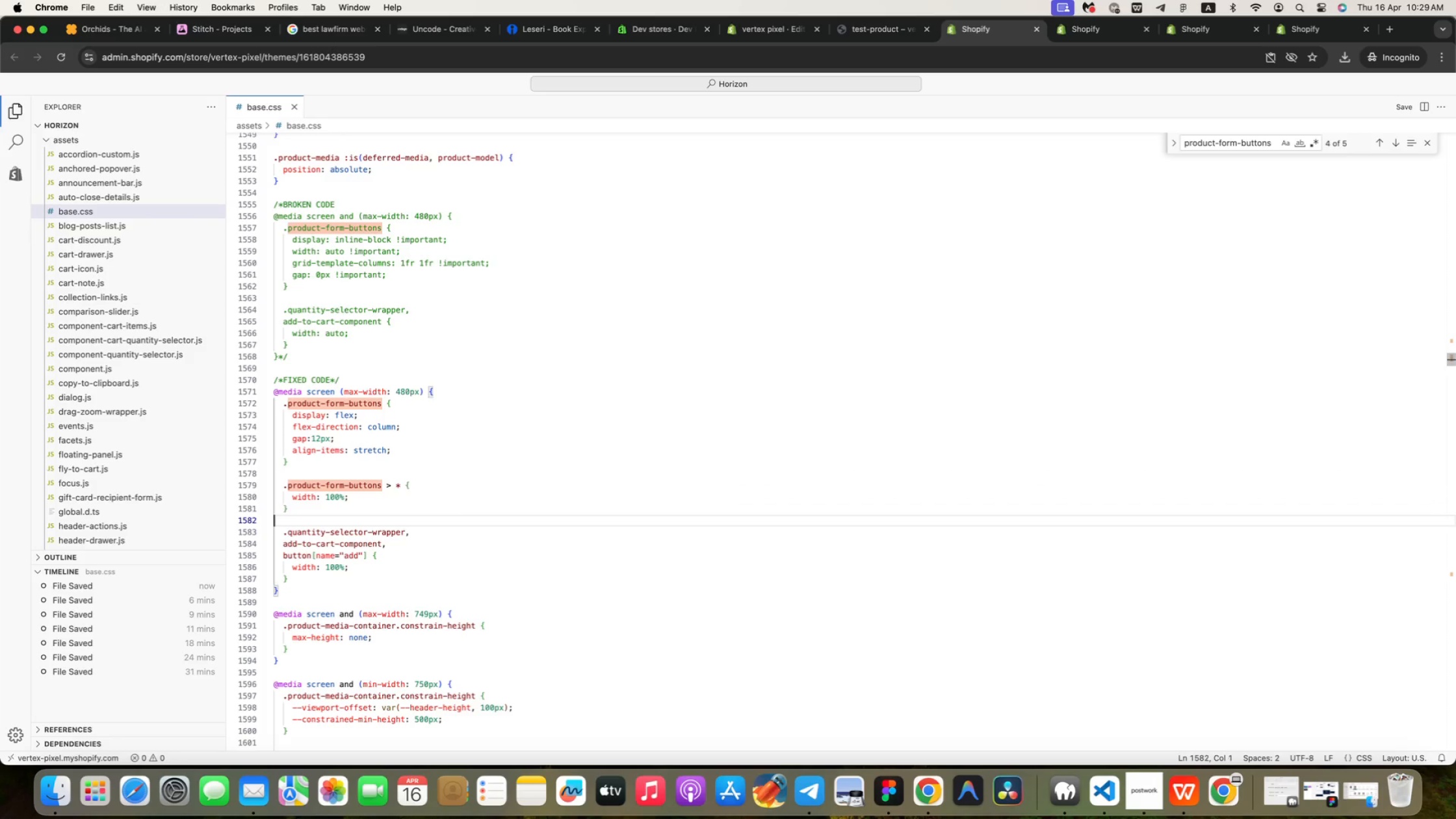 
key(ArrowDown)
 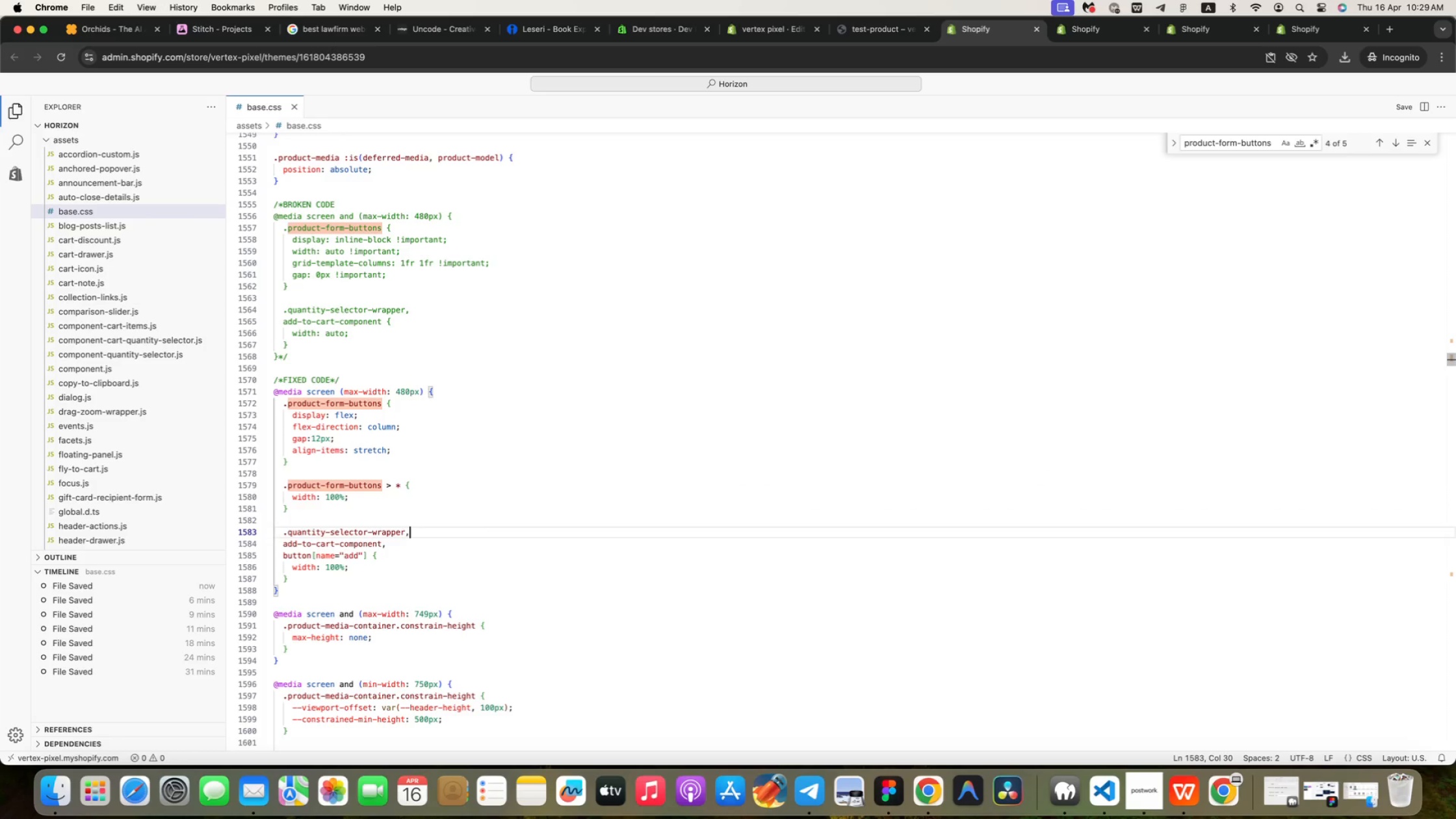 
key(ArrowDown)
 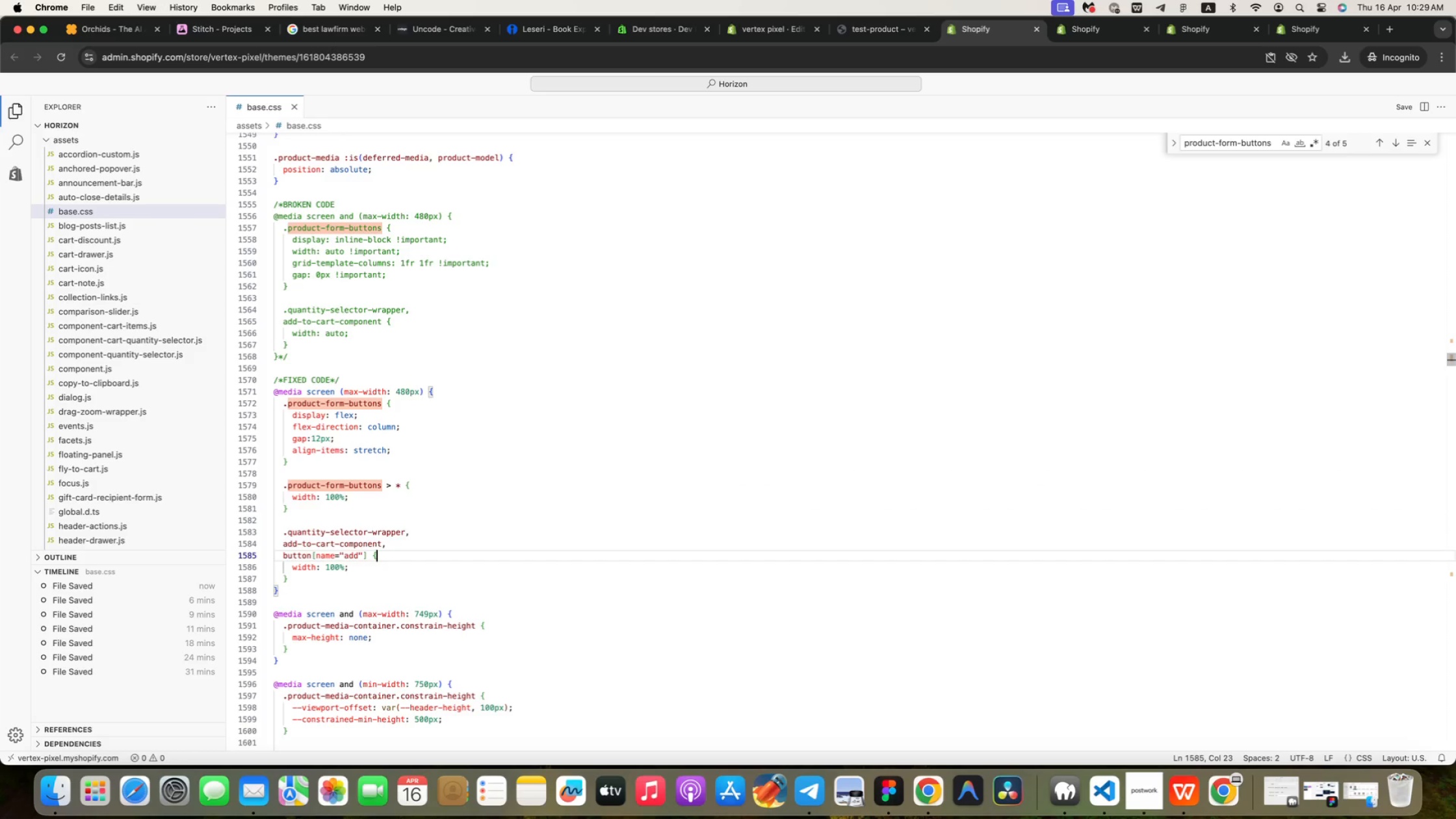 
key(ArrowDown)
 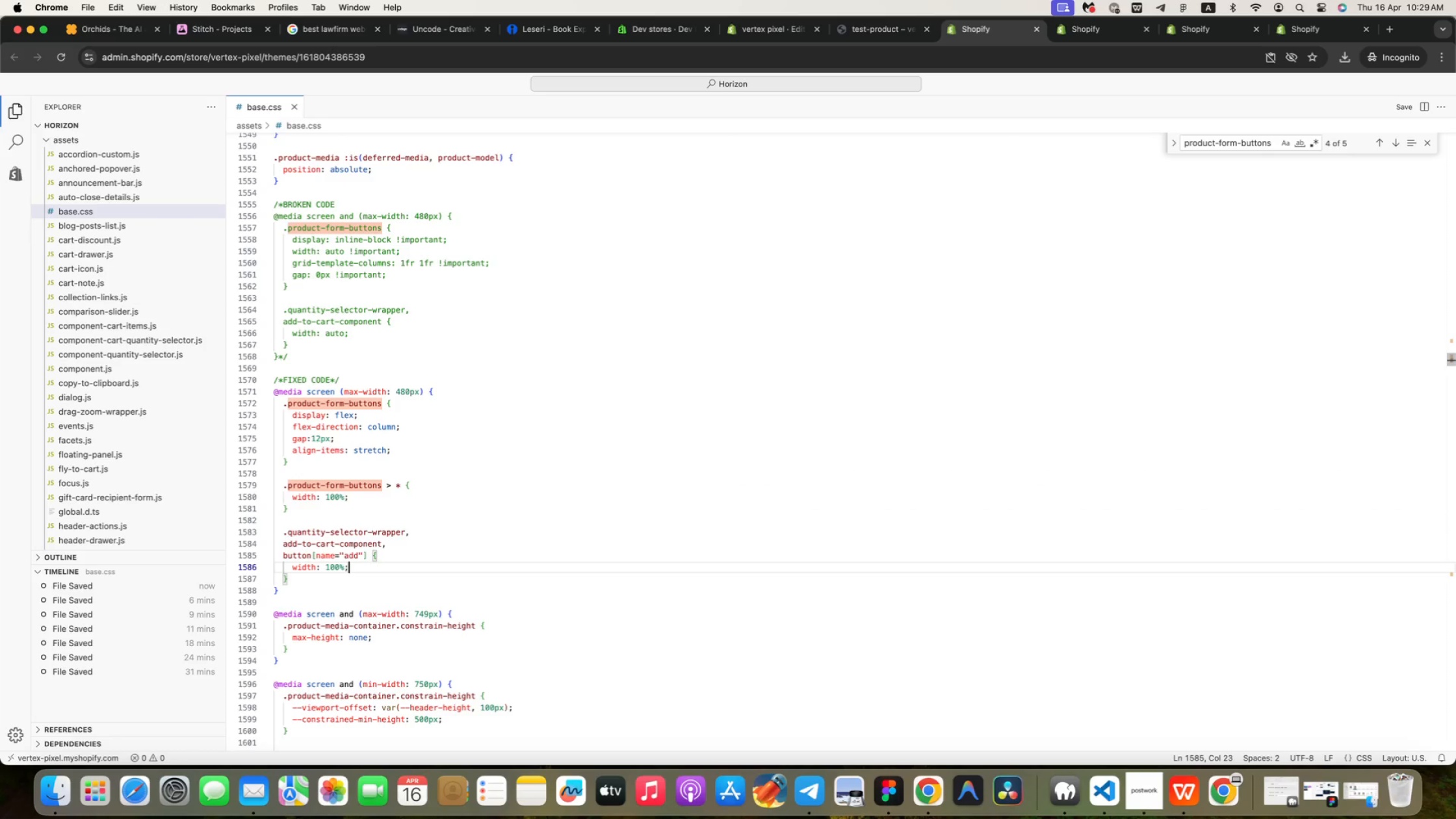 
key(ArrowDown)
 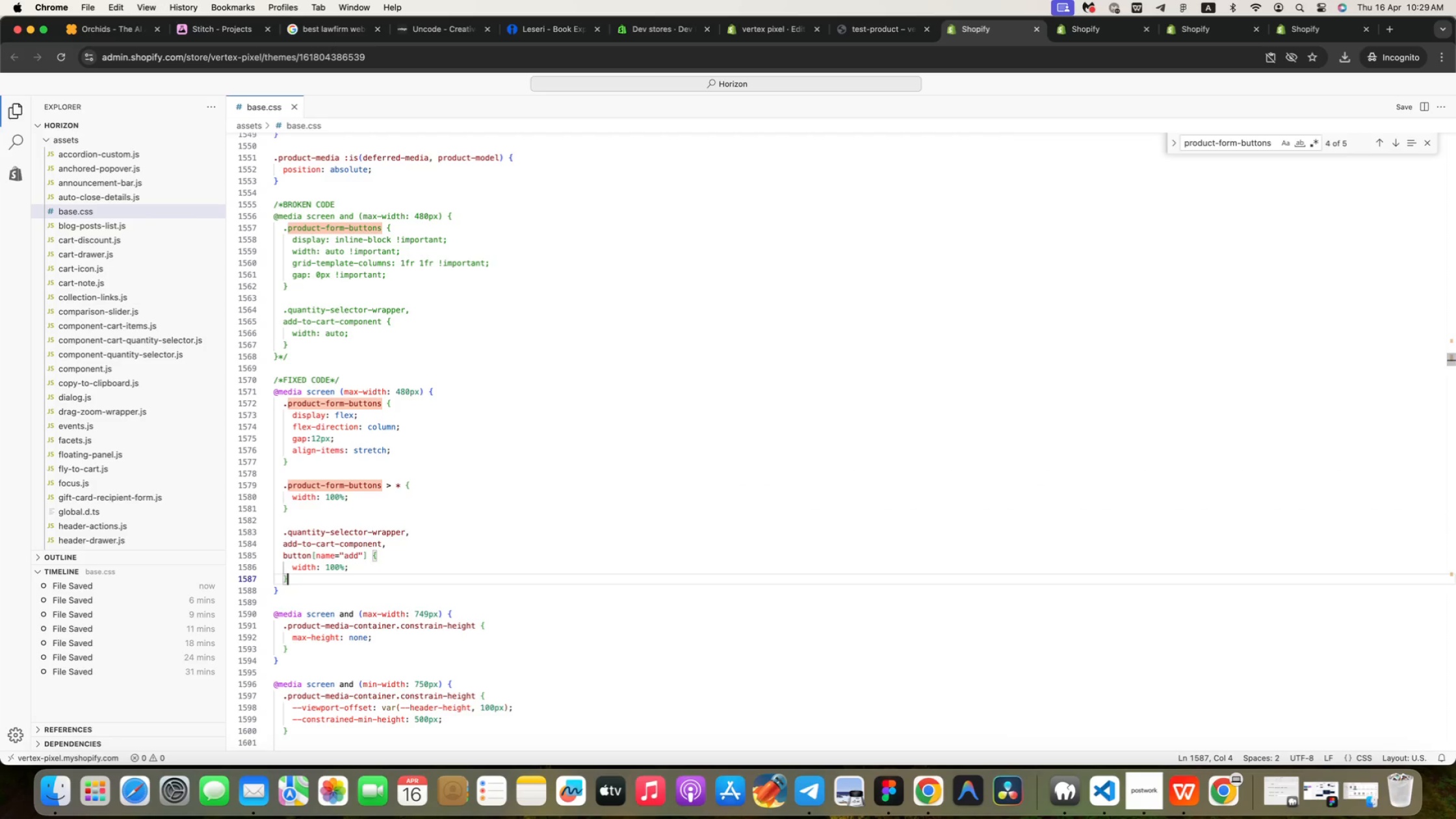 
key(ArrowDown)
 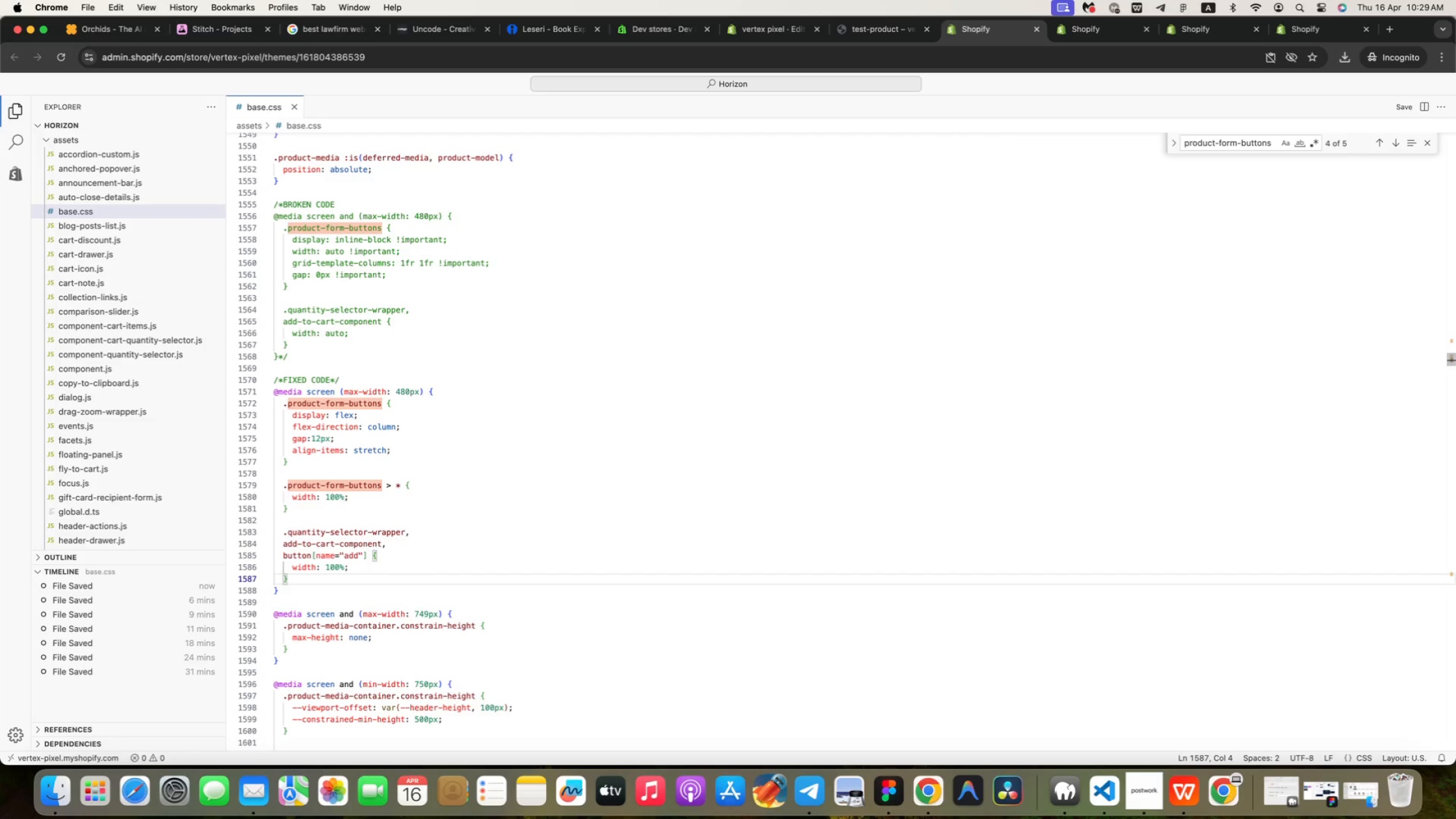 
key(ArrowDown)
 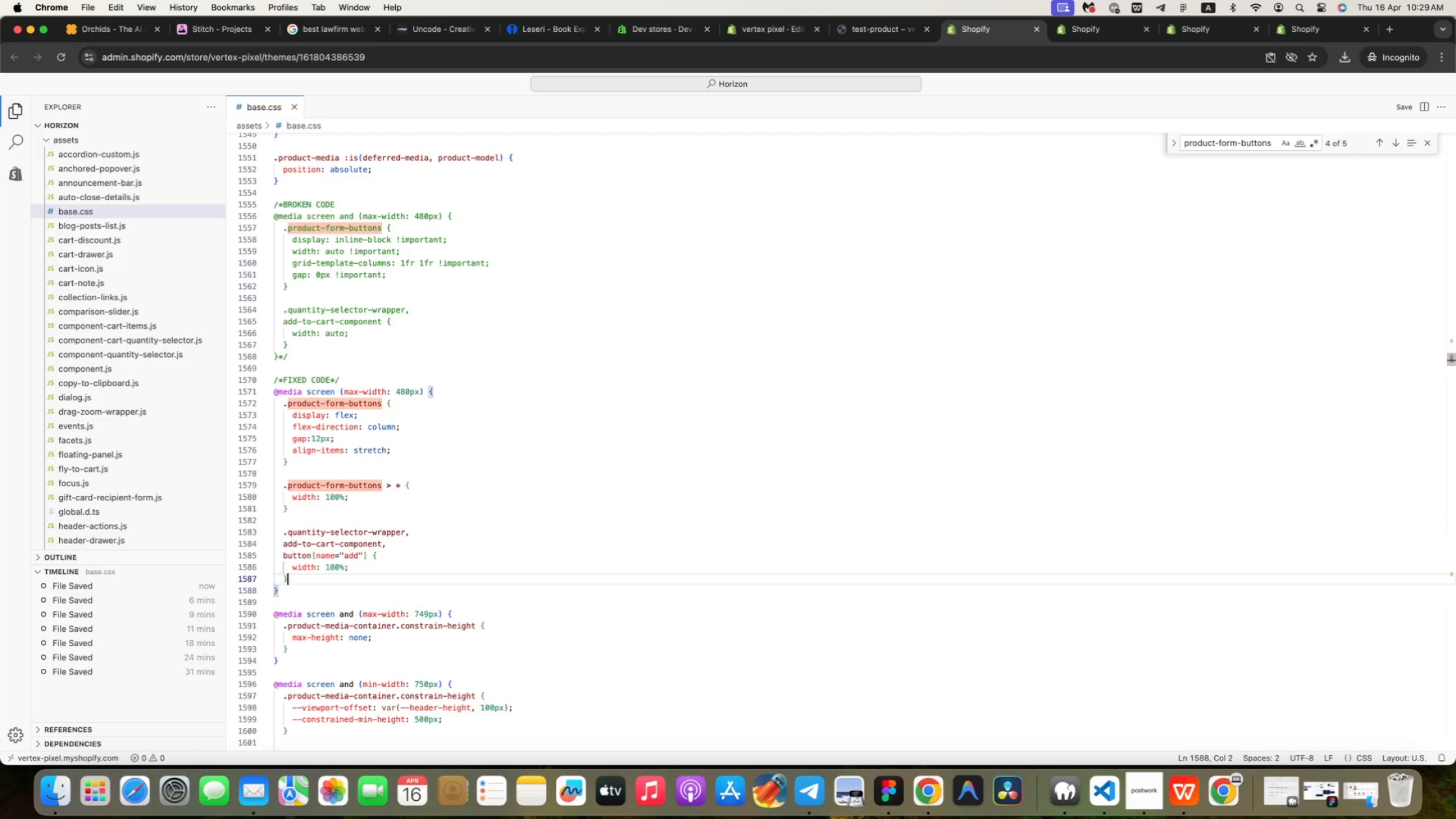 
key(ArrowUp)
 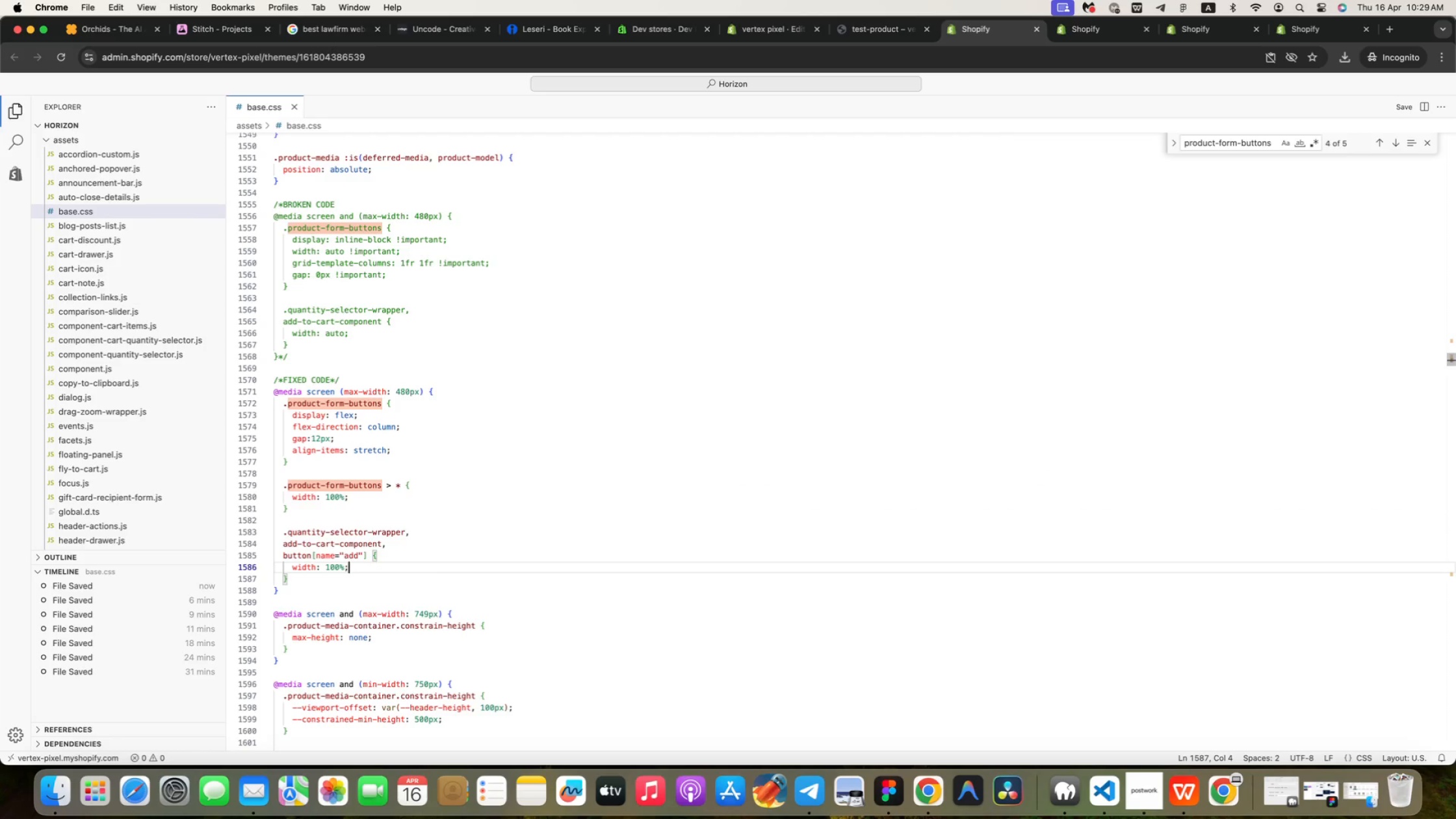 
key(ArrowUp)
 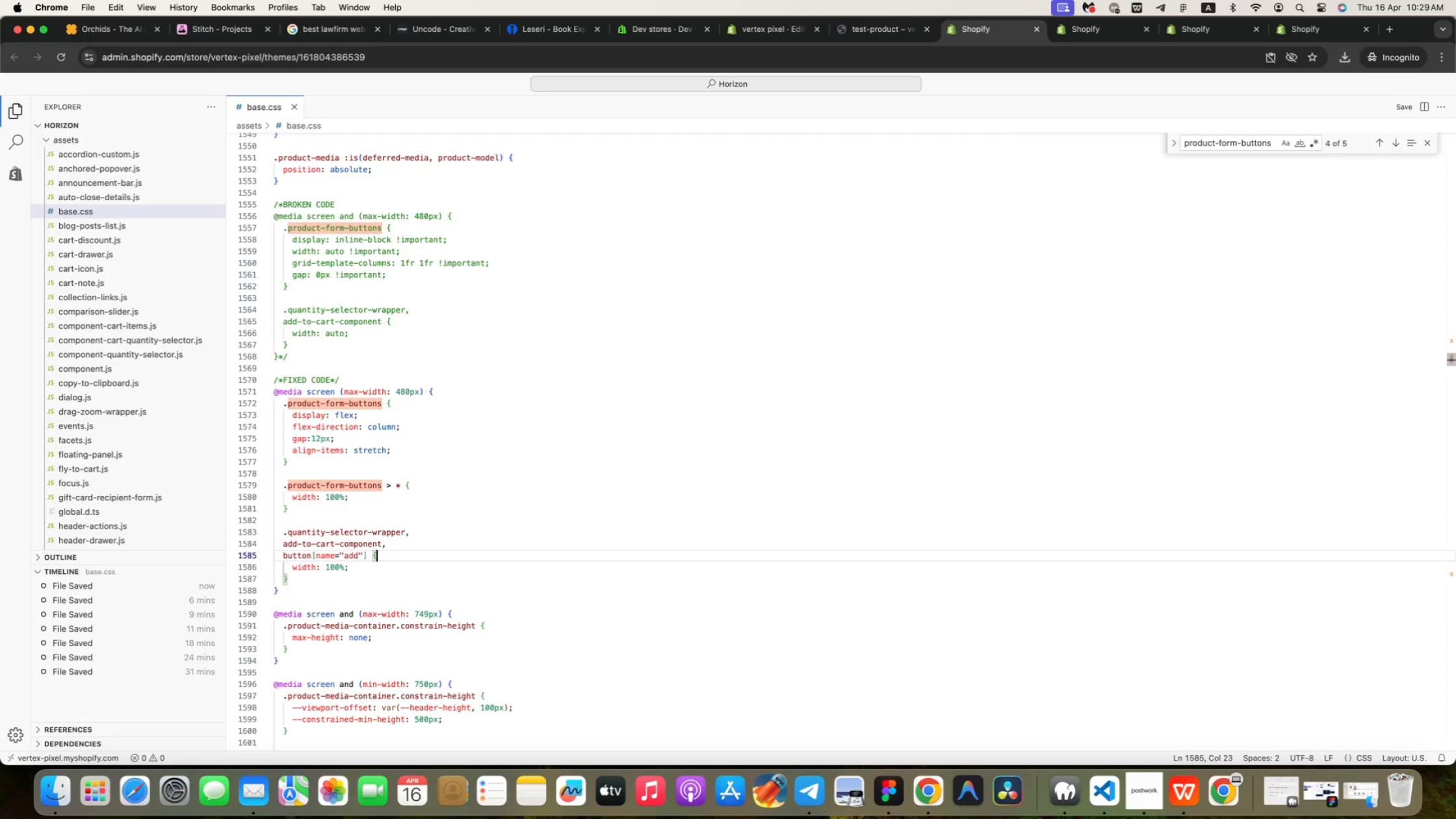 
key(ArrowUp)
 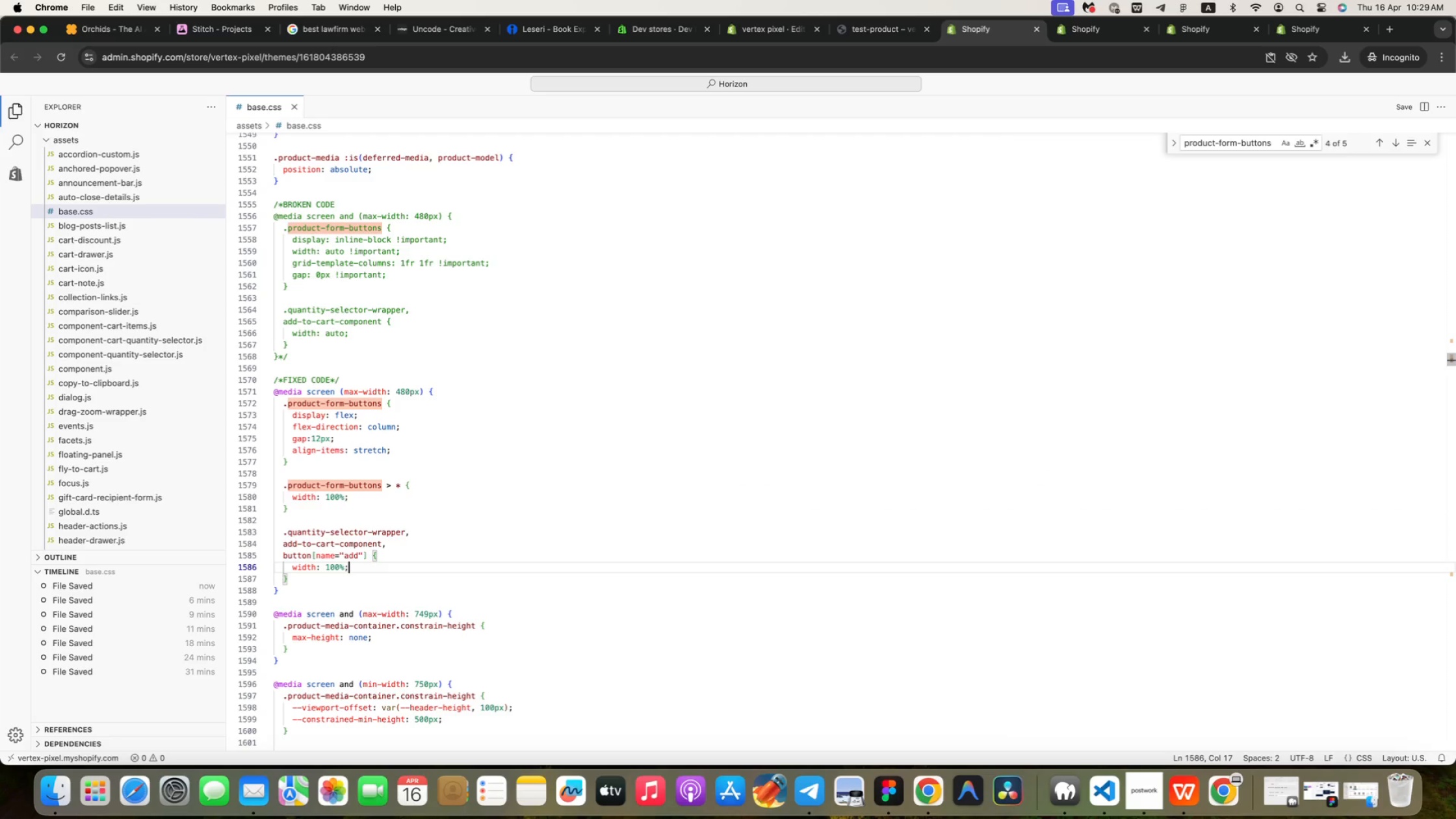 
key(ArrowDown)
 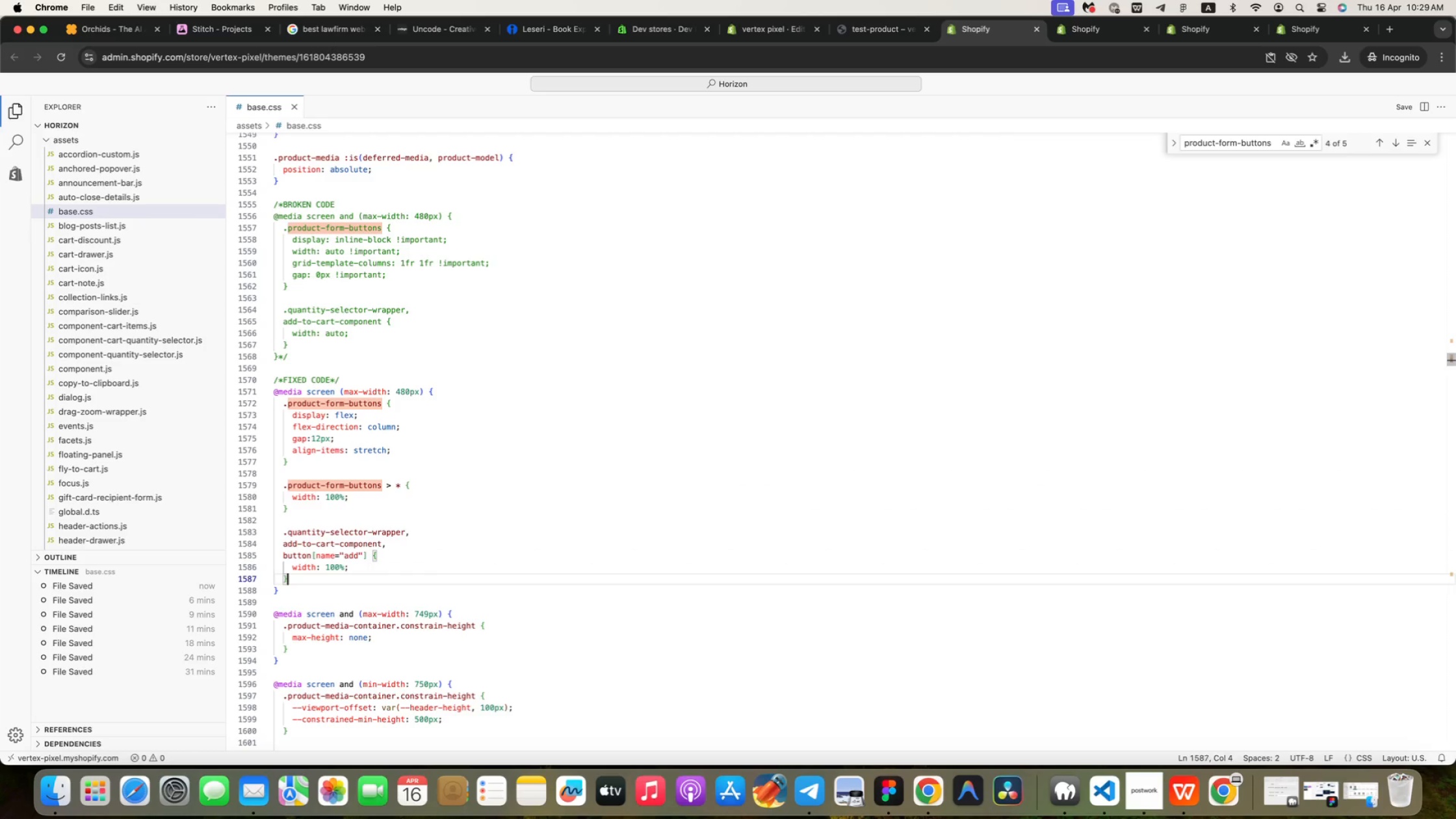 
key(ArrowDown)
 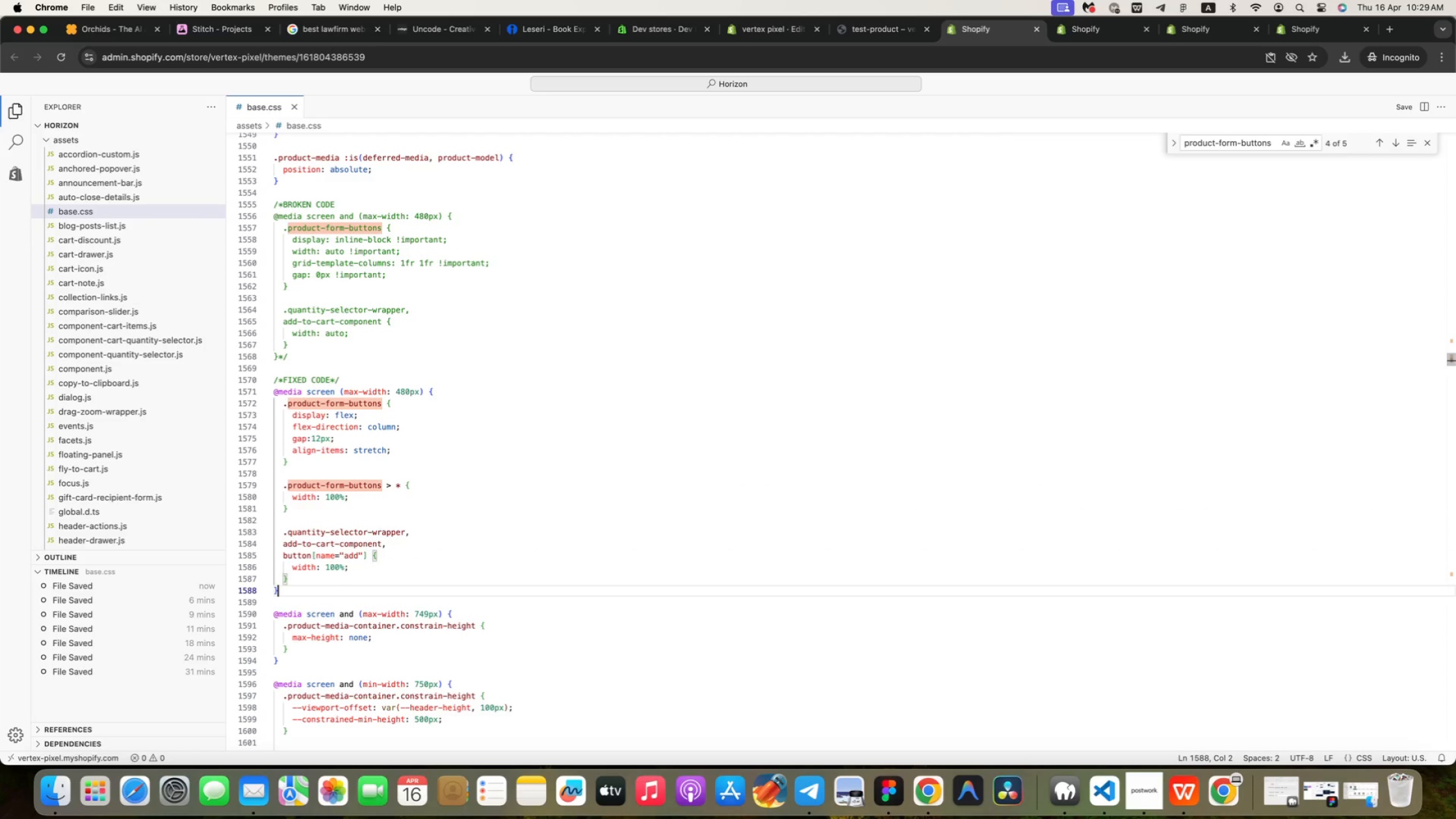 
key(ArrowDown)
 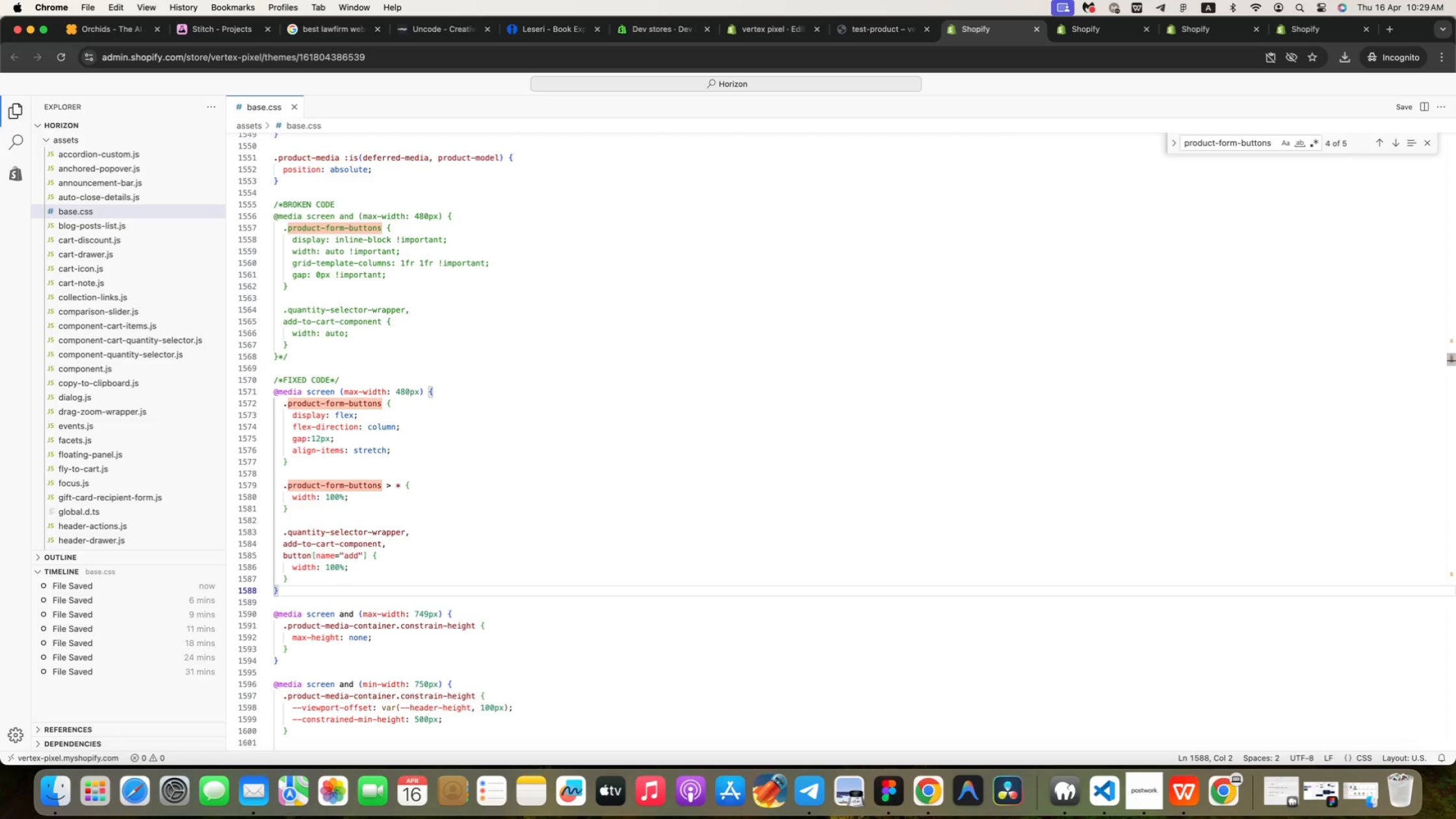 
key(ArrowUp)
 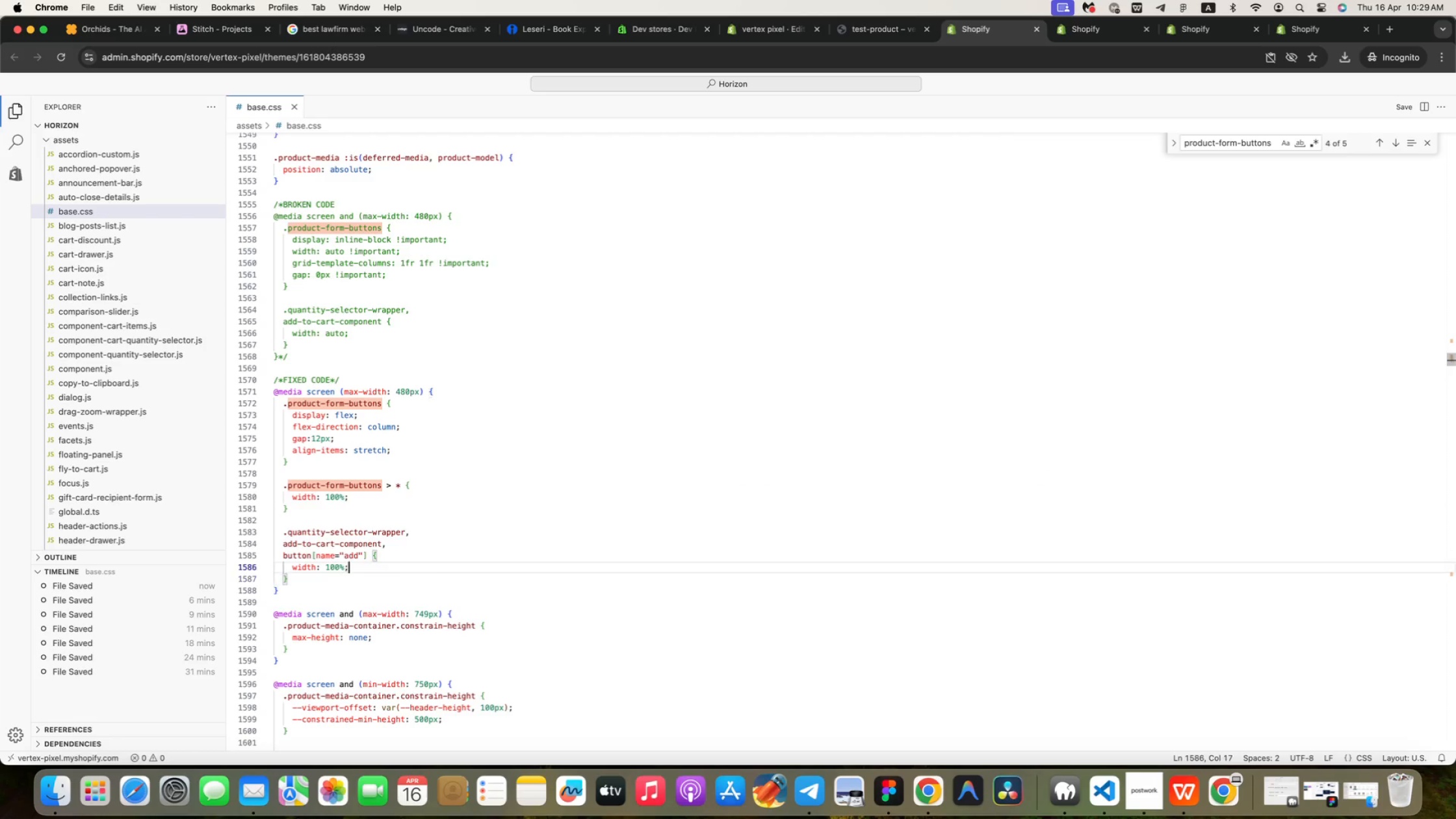 
key(ArrowUp)
 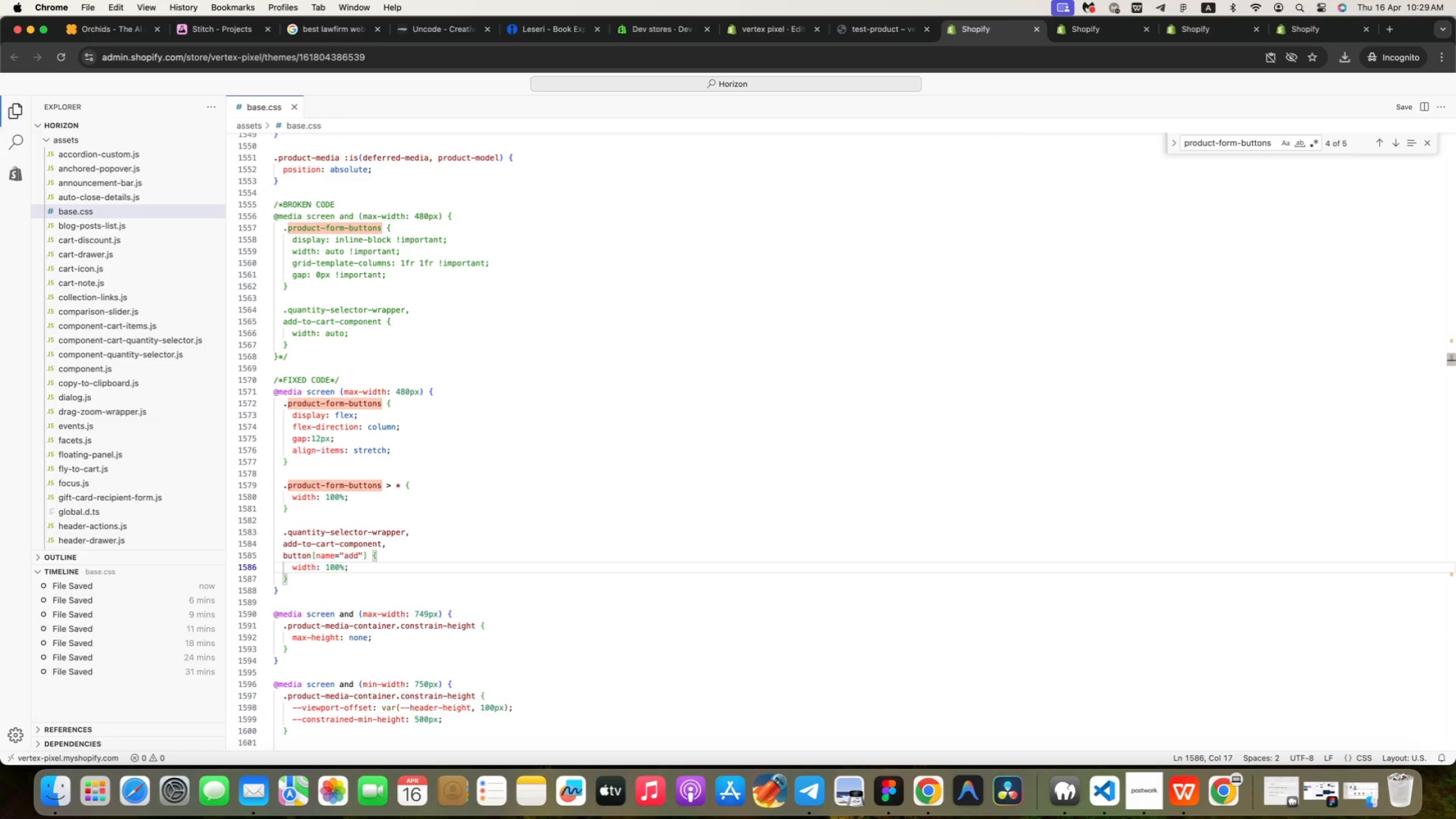 
key(ArrowUp)
 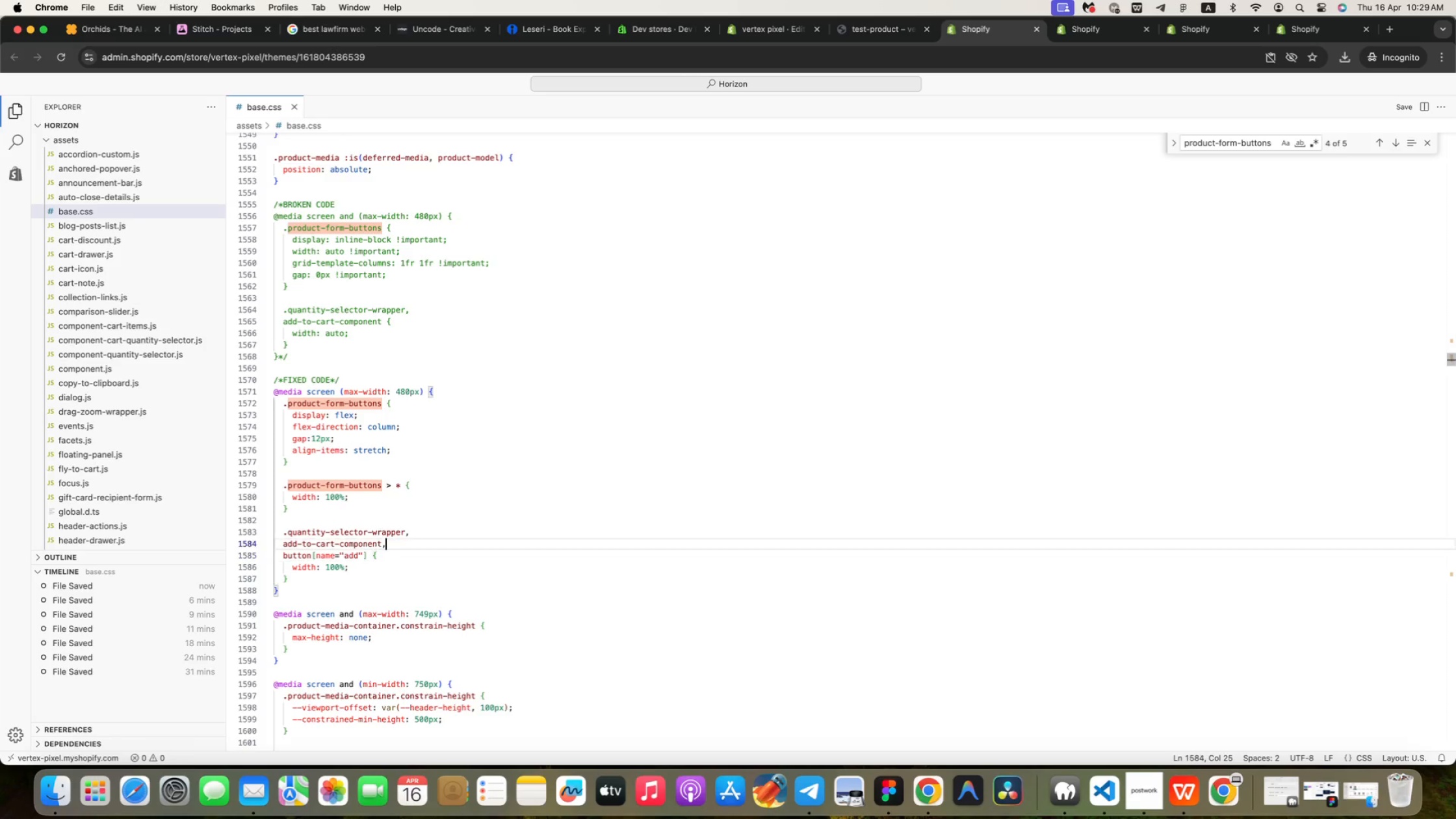 
key(ArrowUp)
 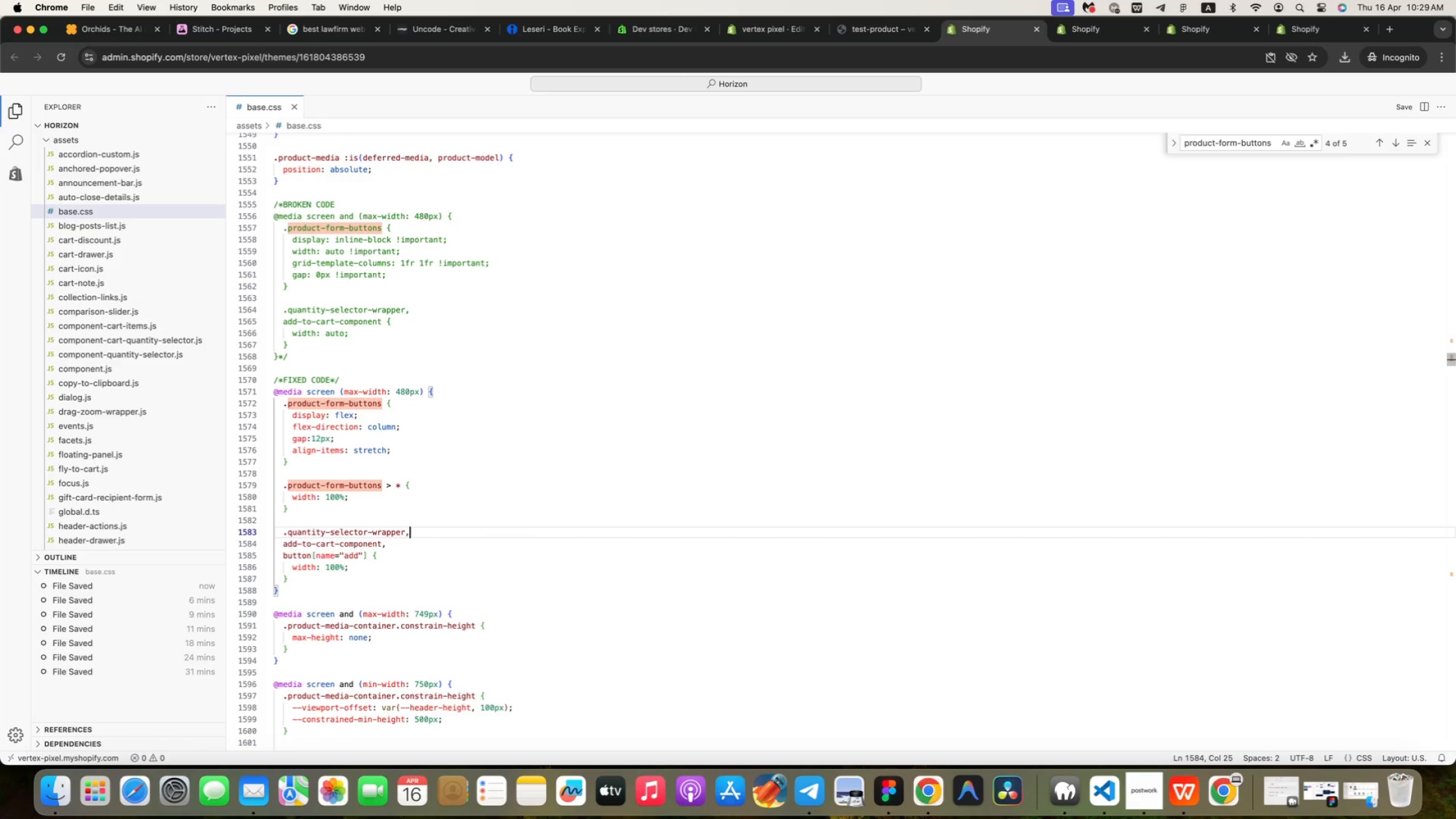 
key(ArrowUp)
 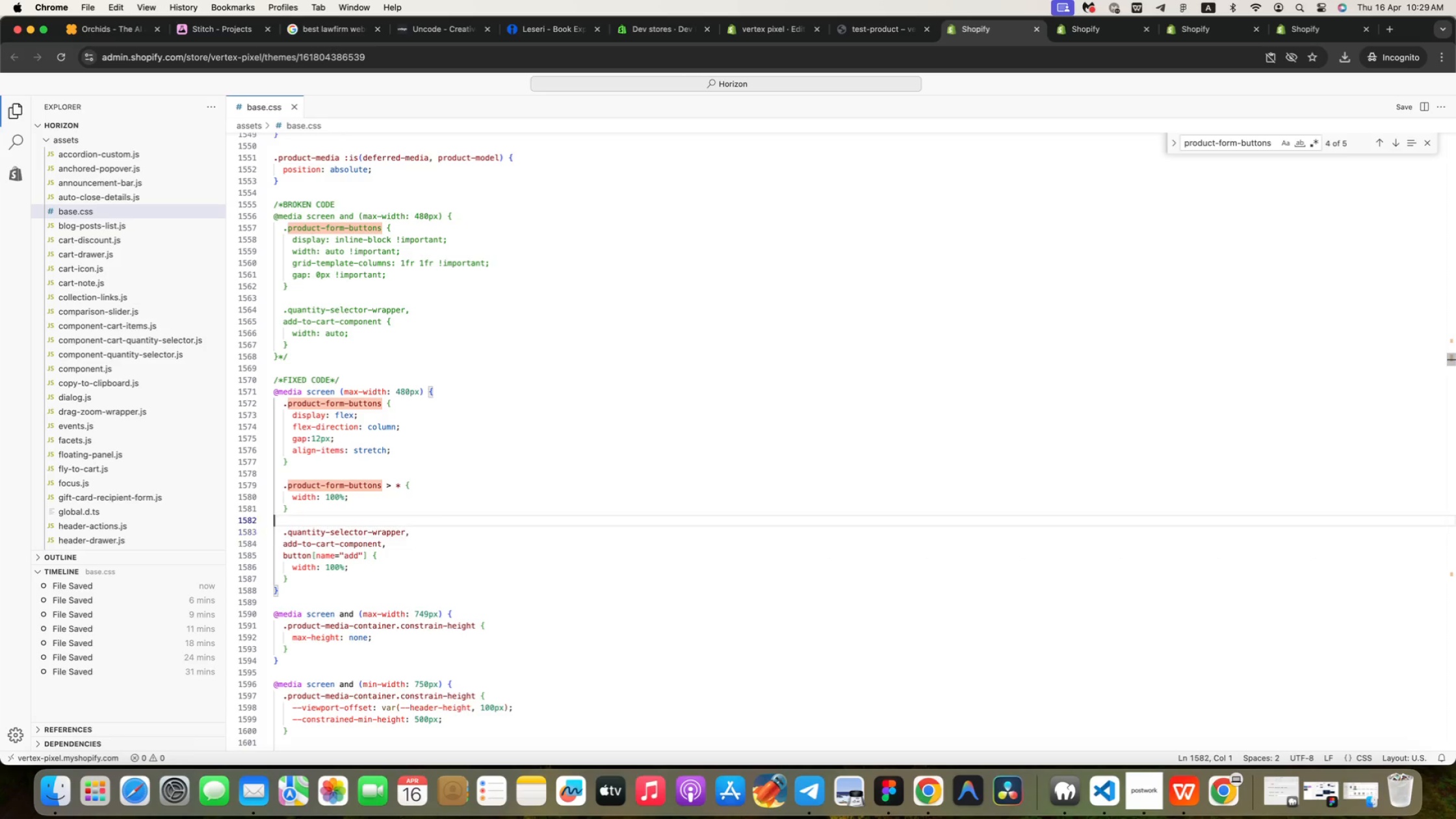 
key(ArrowUp)
 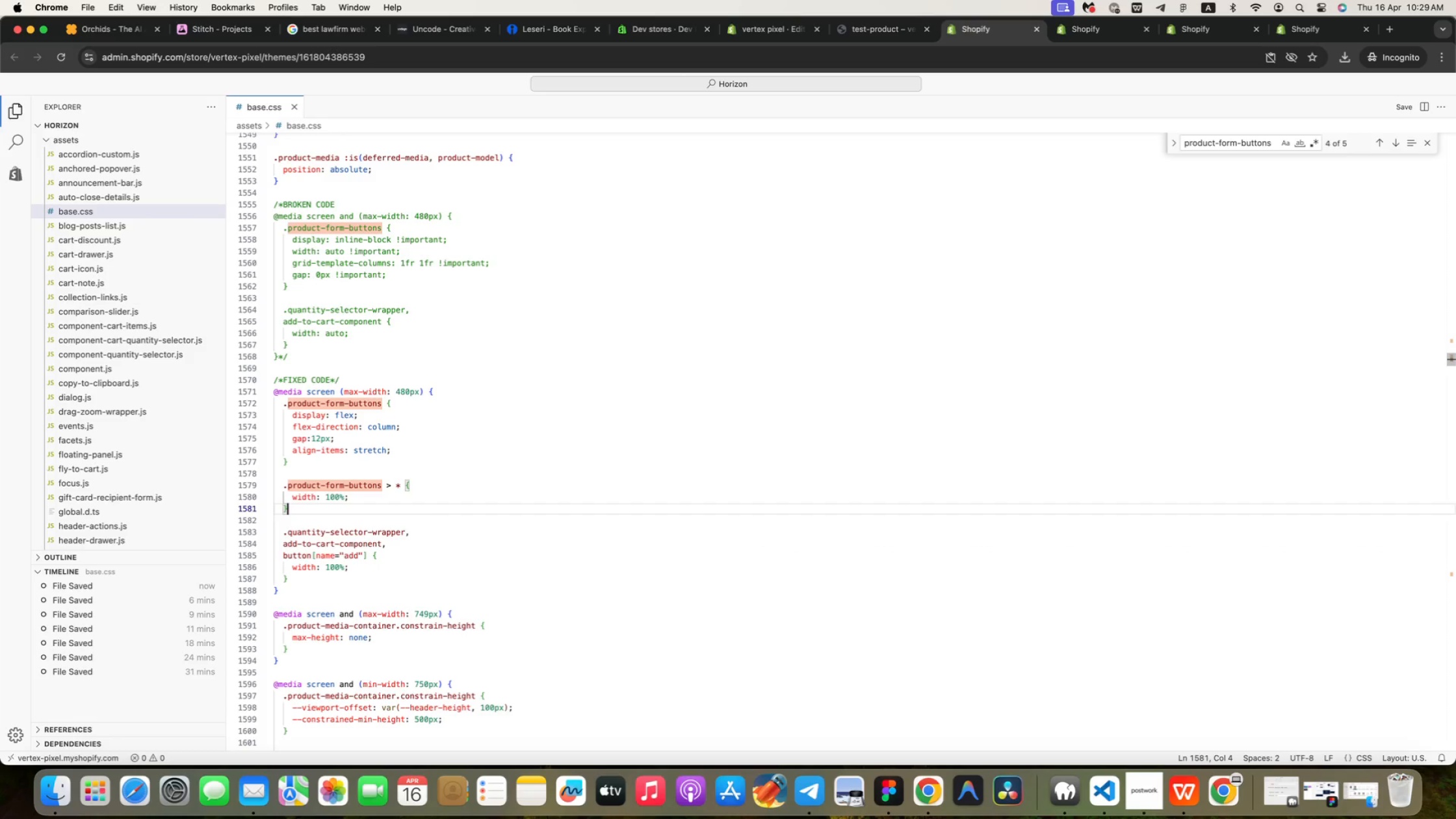 
key(ArrowUp)
 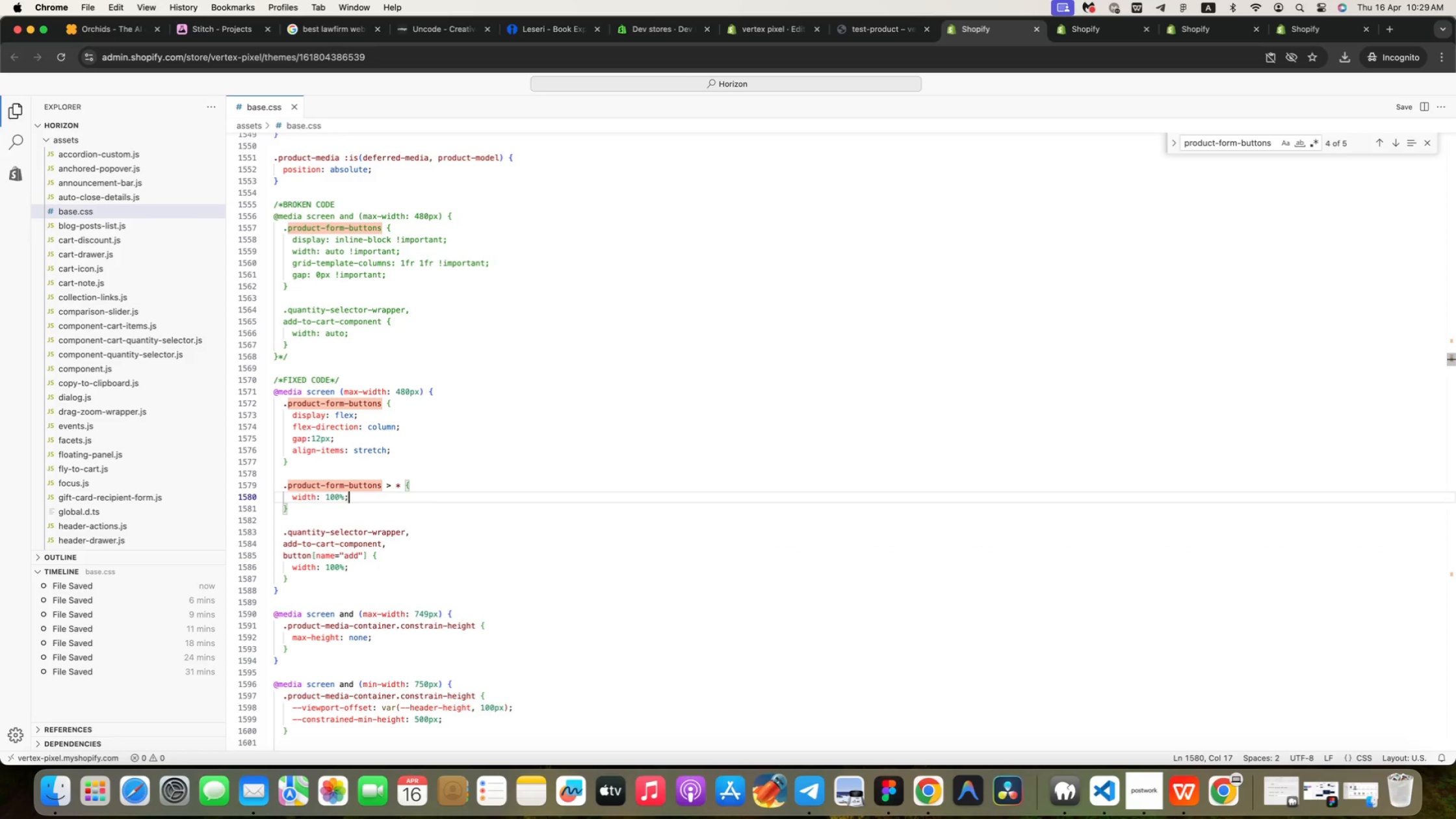 
key(ArrowUp)
 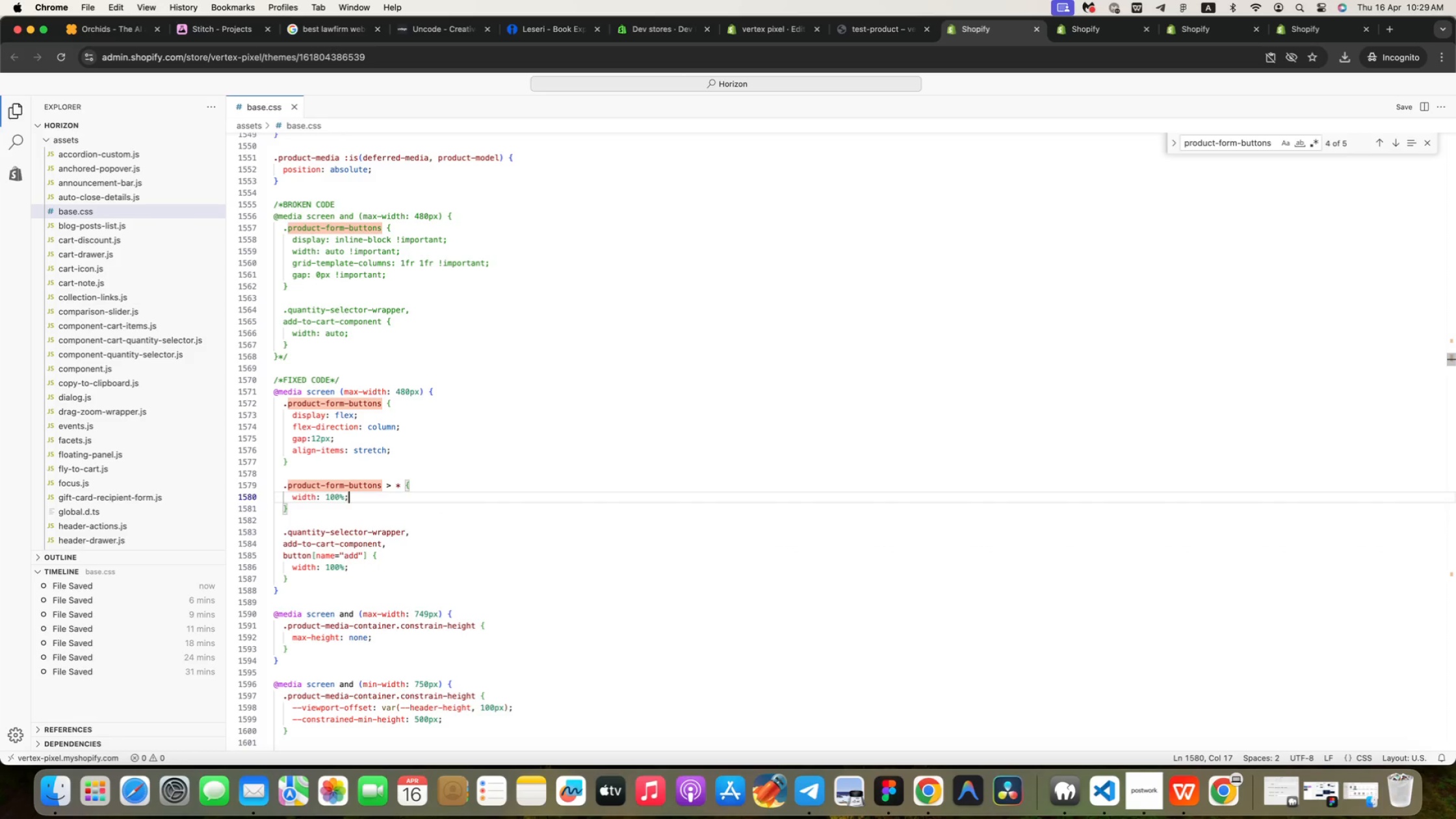 
key(ArrowUp)
 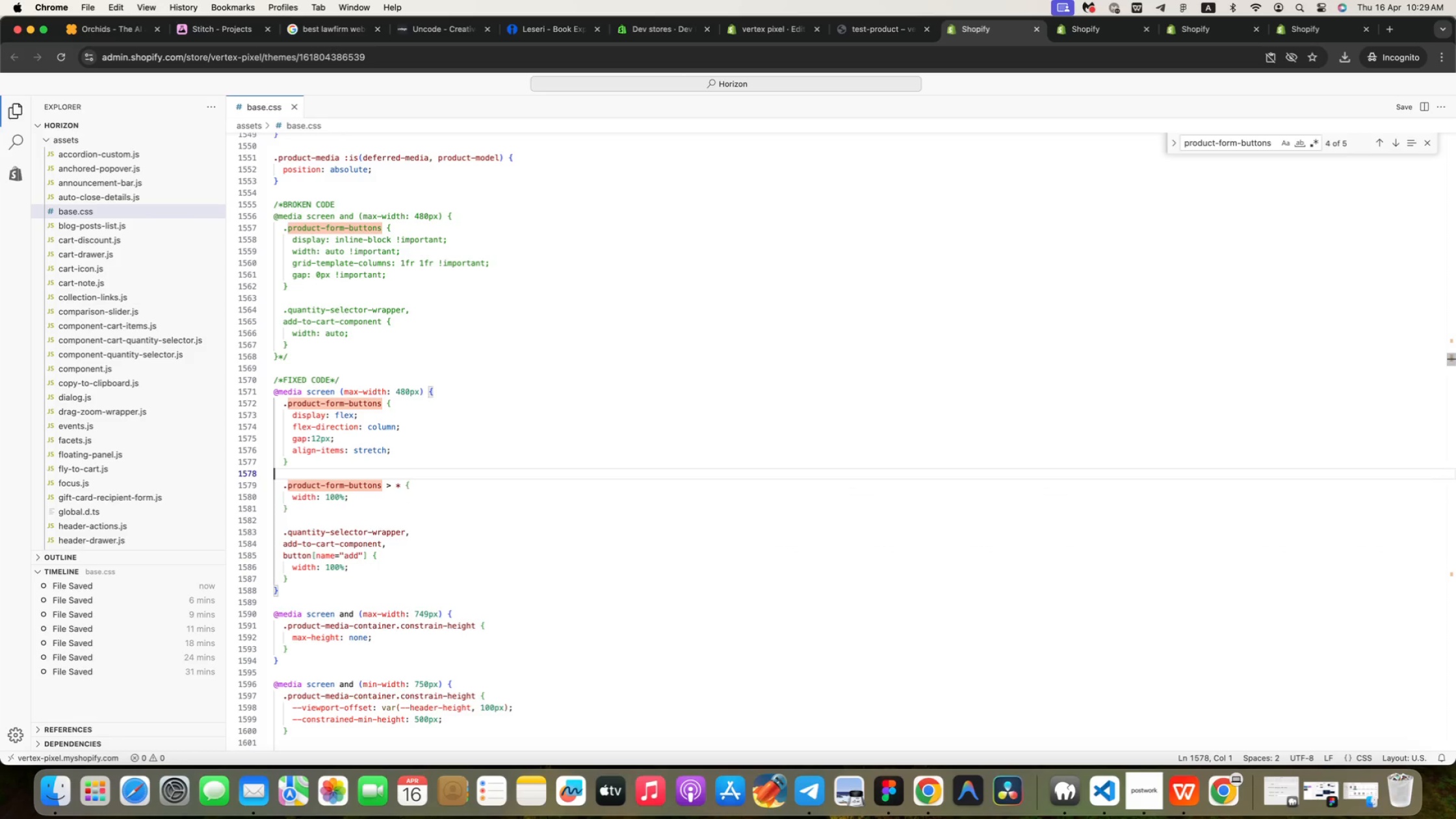 
key(ArrowUp)
 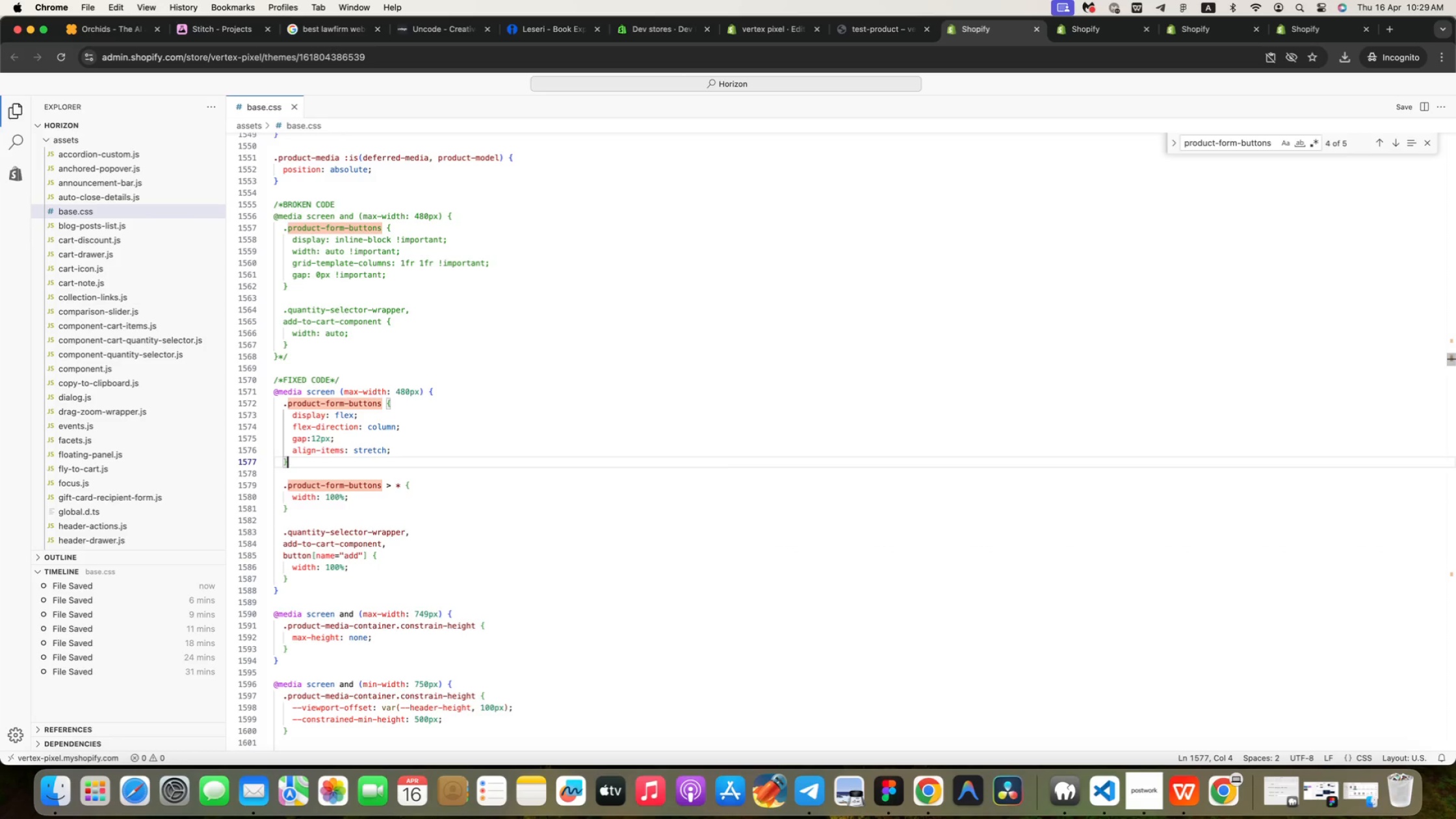 
key(ArrowUp)
 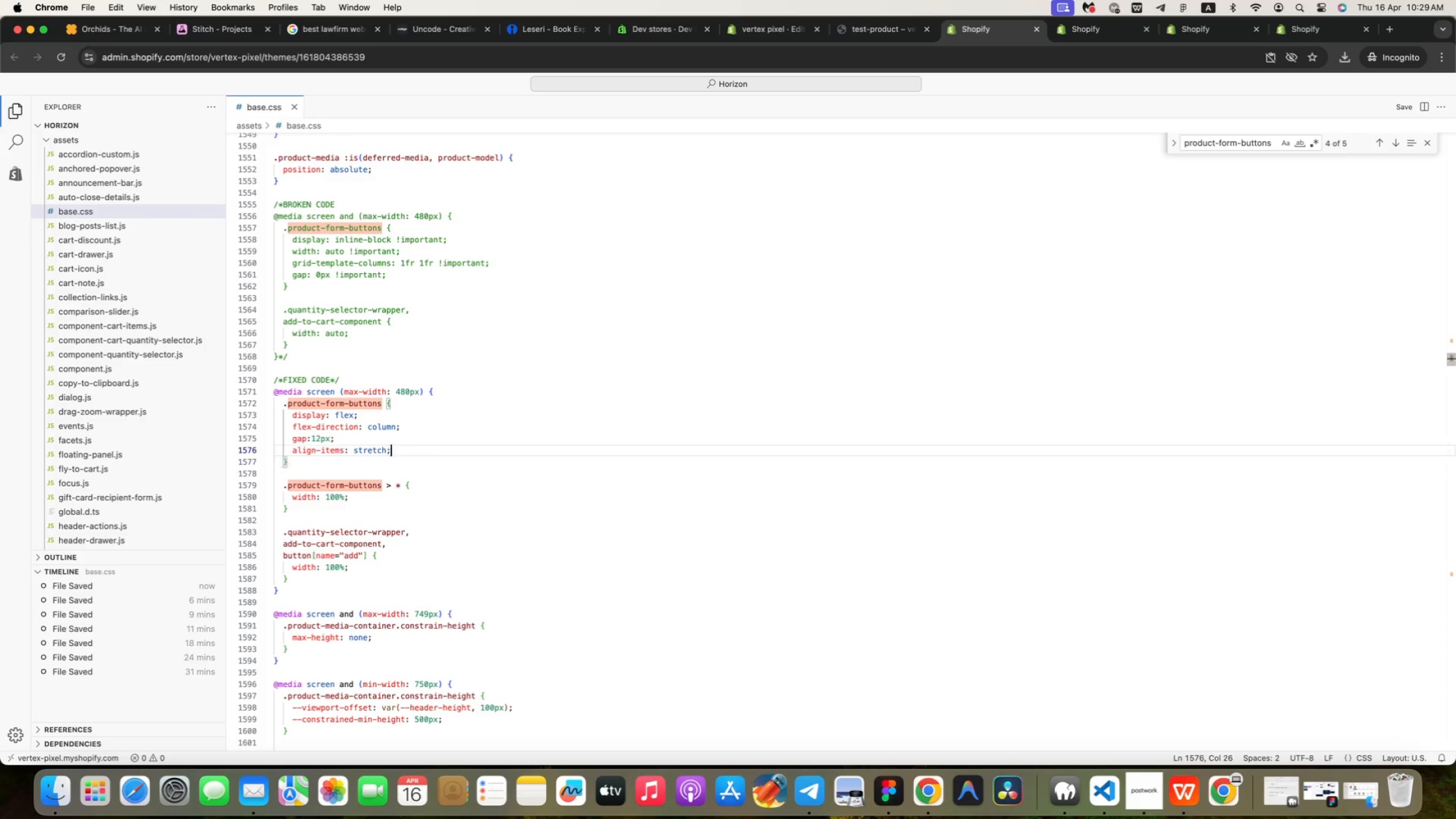 
key(ArrowUp)
 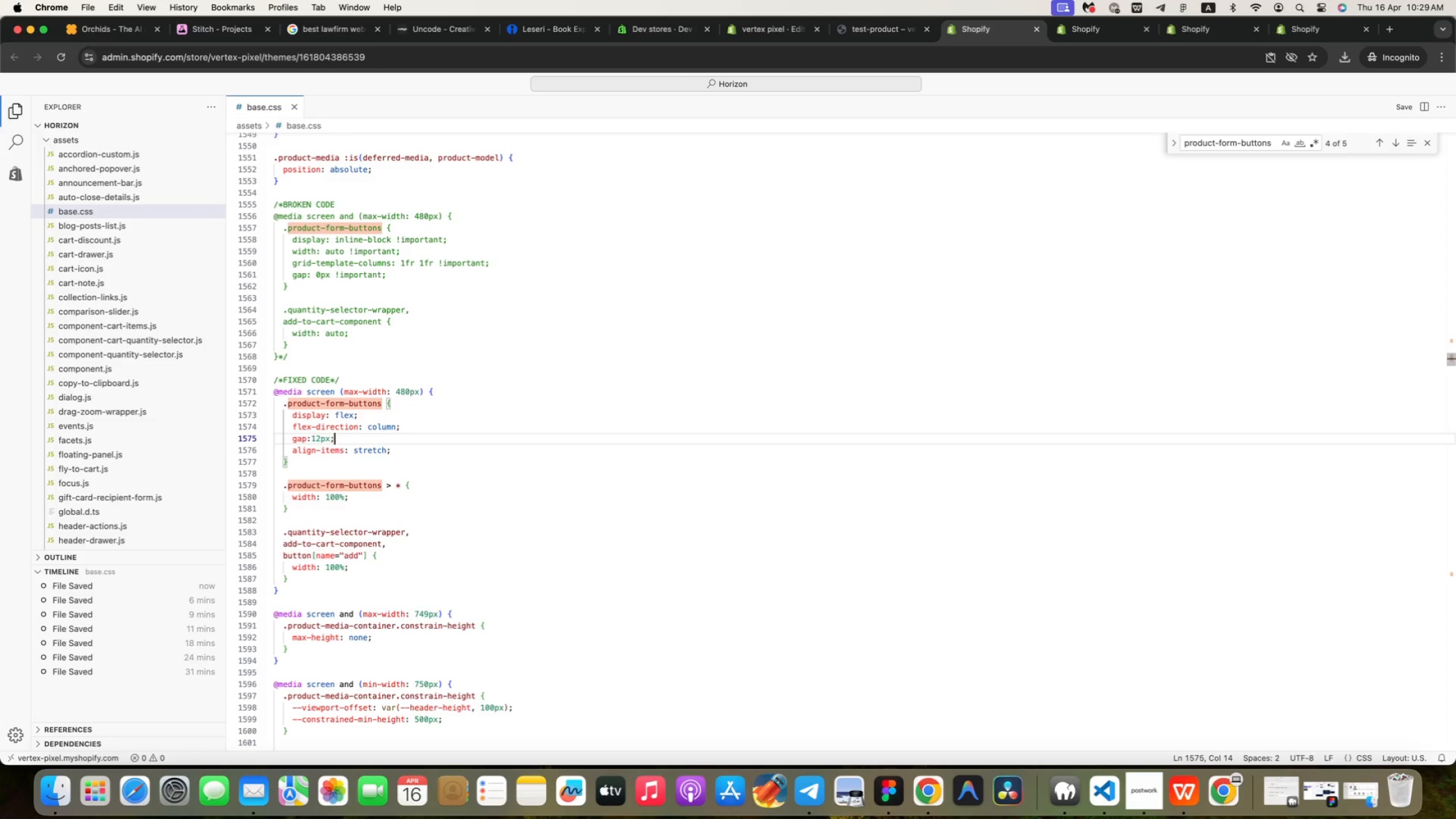 
key(ArrowUp)
 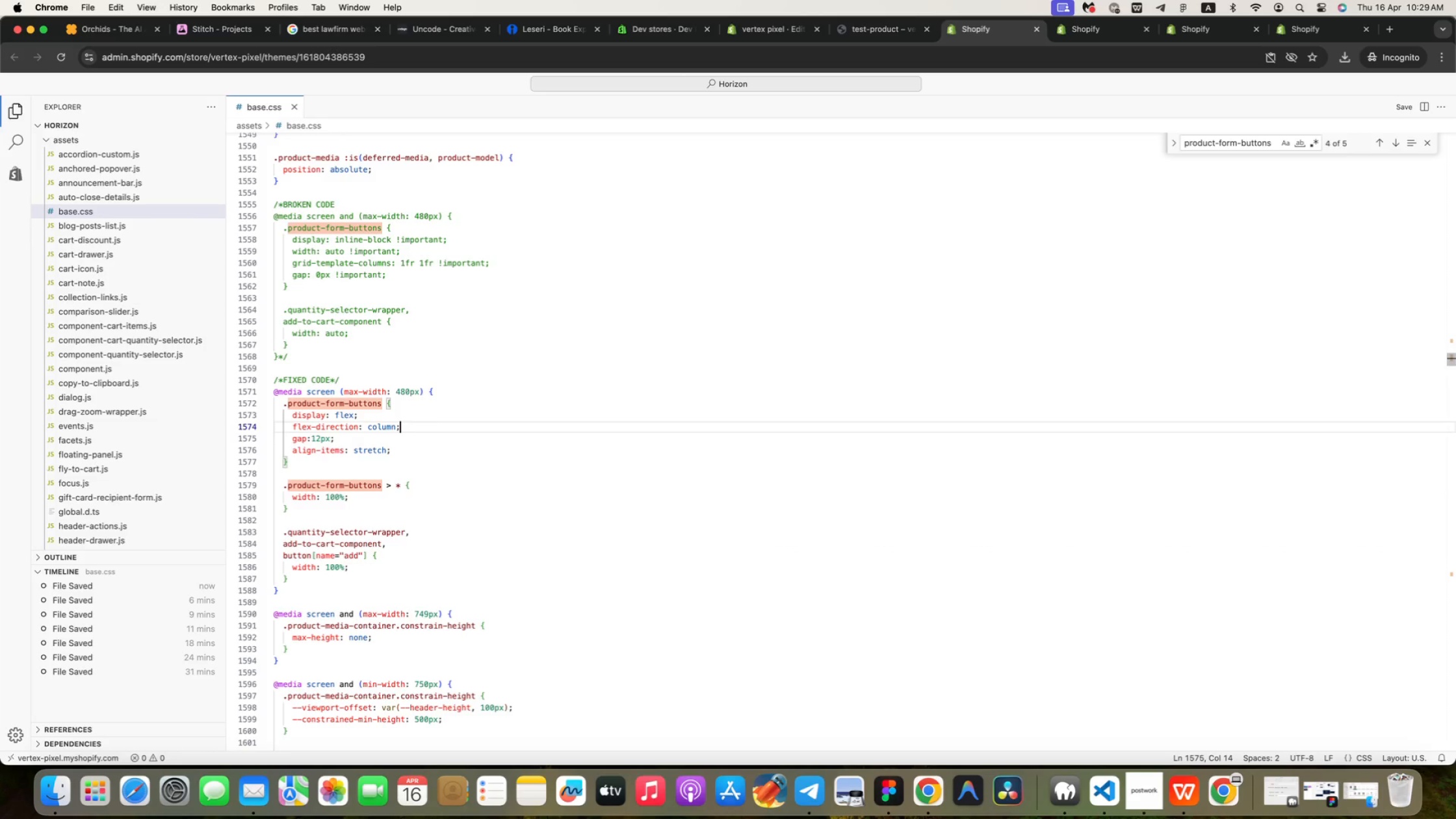 
key(ArrowUp)
 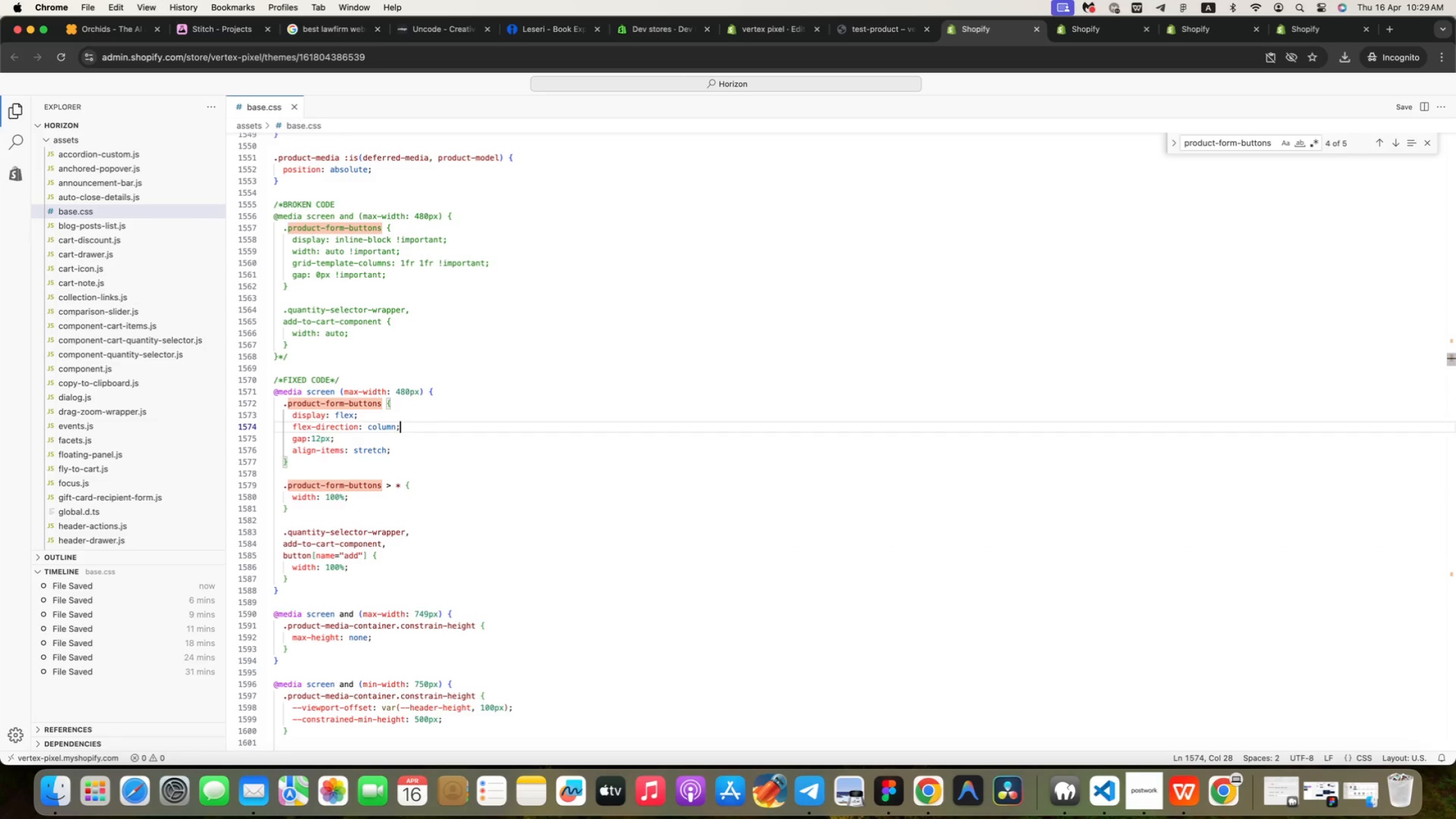 
key(ArrowUp)
 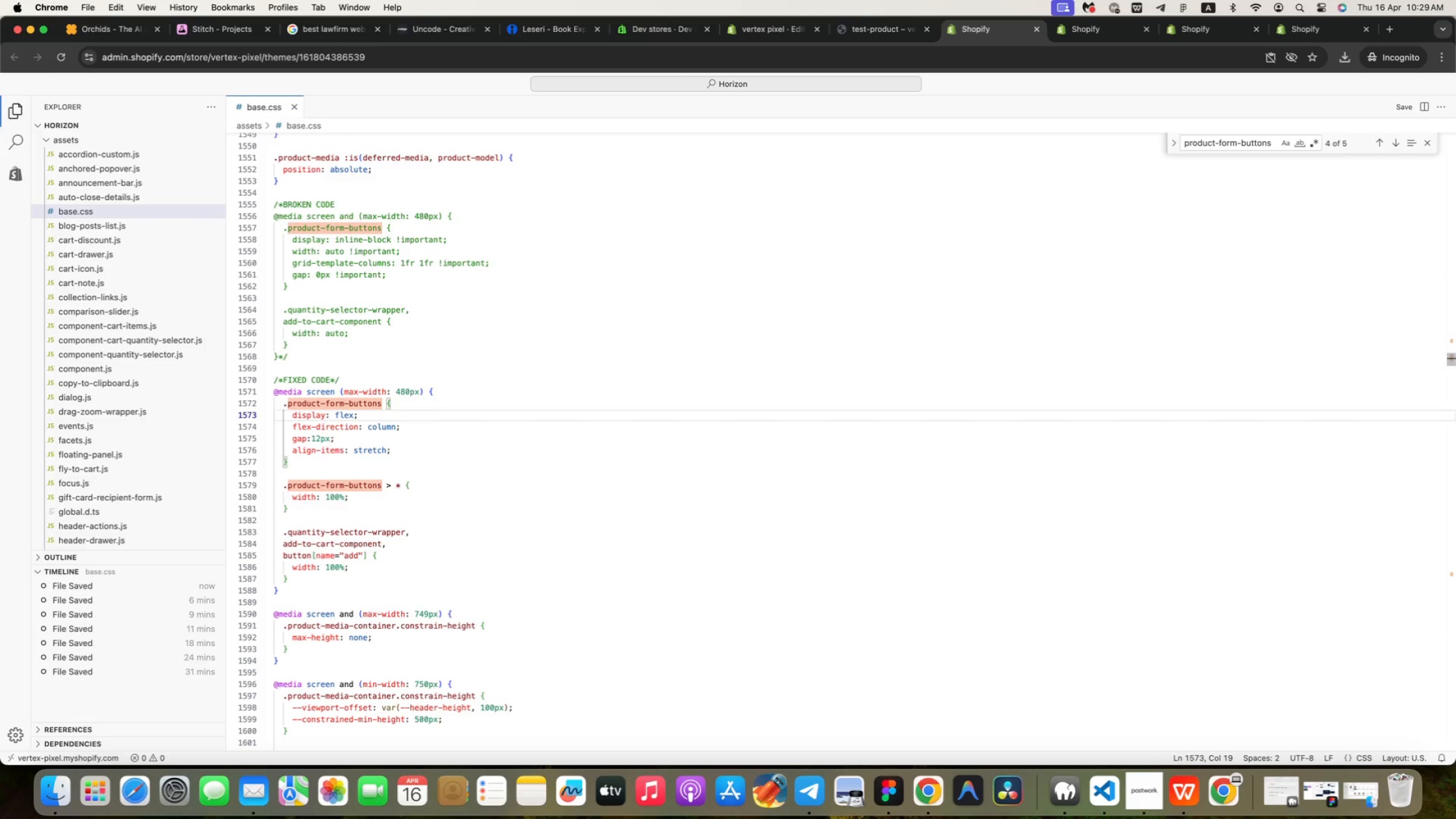 
key(ArrowUp)
 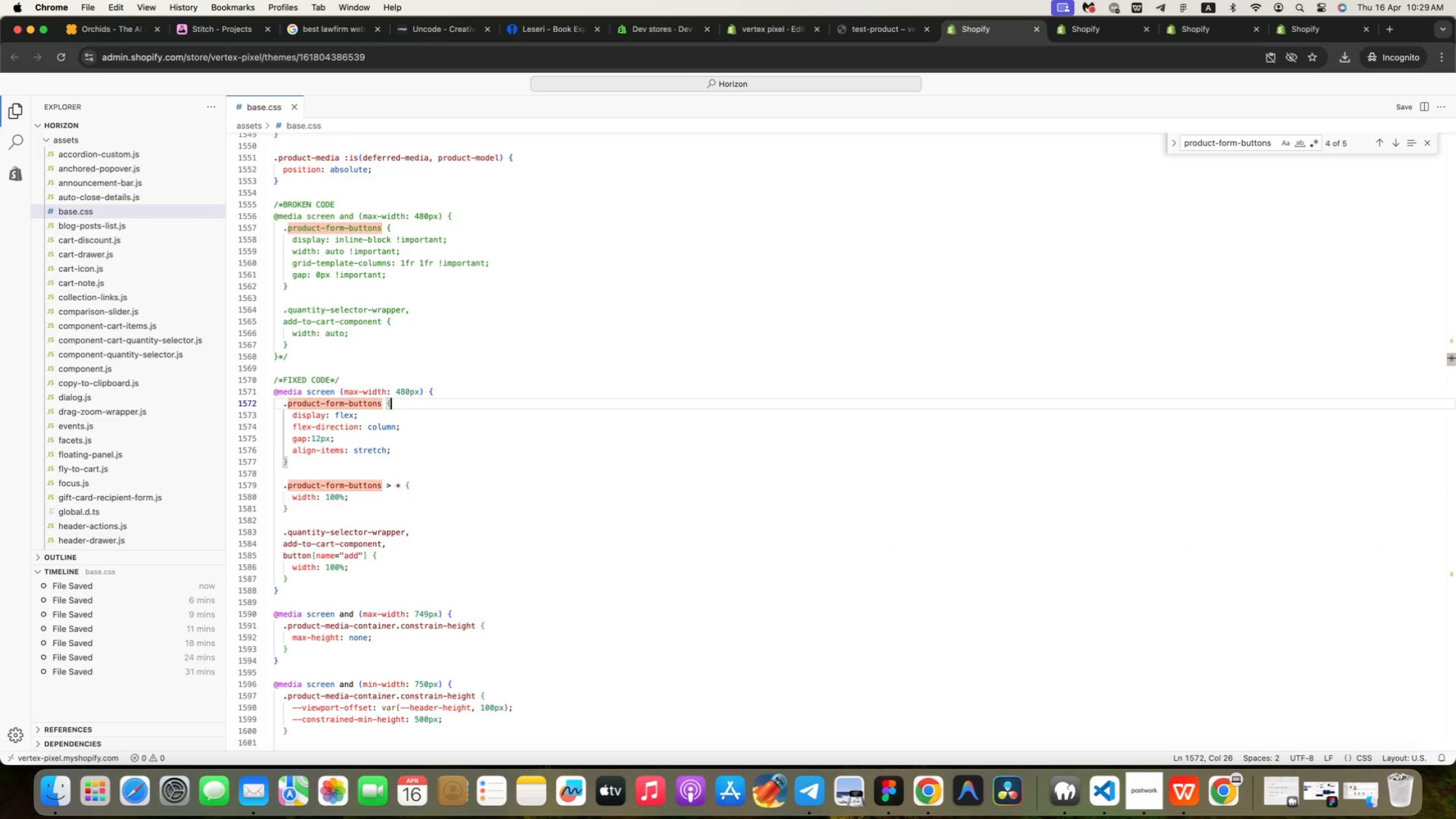 
key(ArrowUp)
 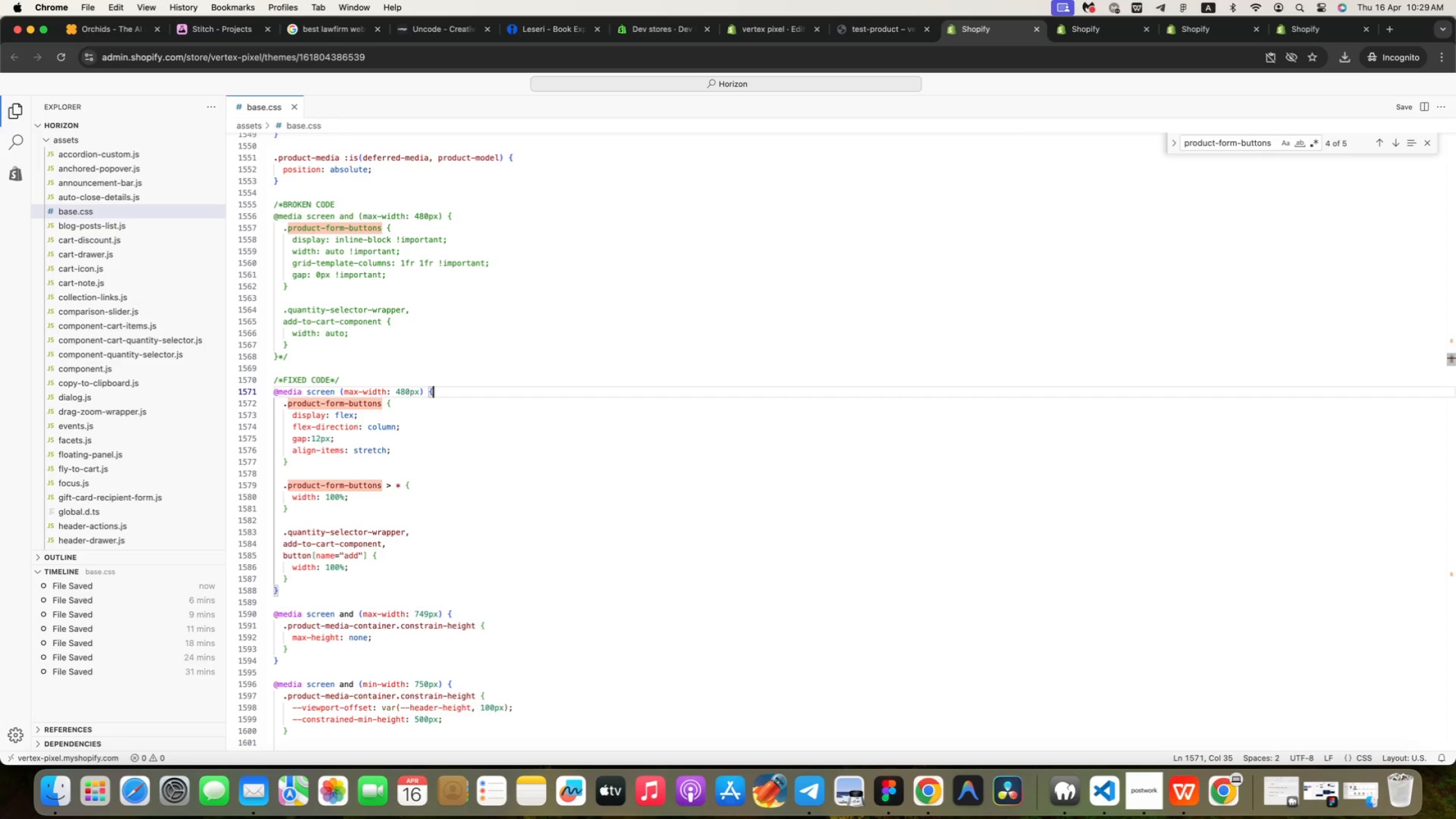 
key(ArrowUp)
 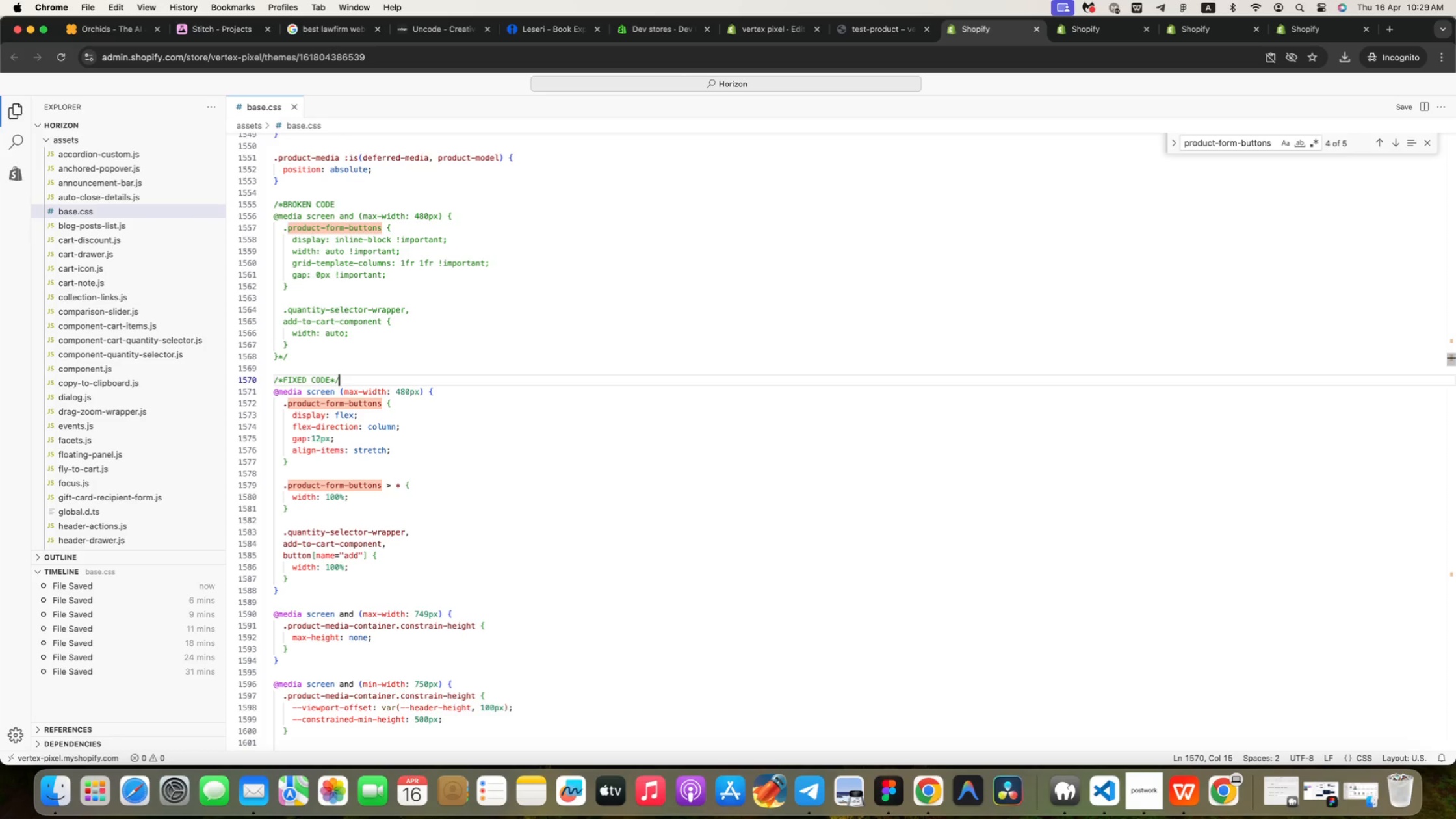 
key(ArrowUp)
 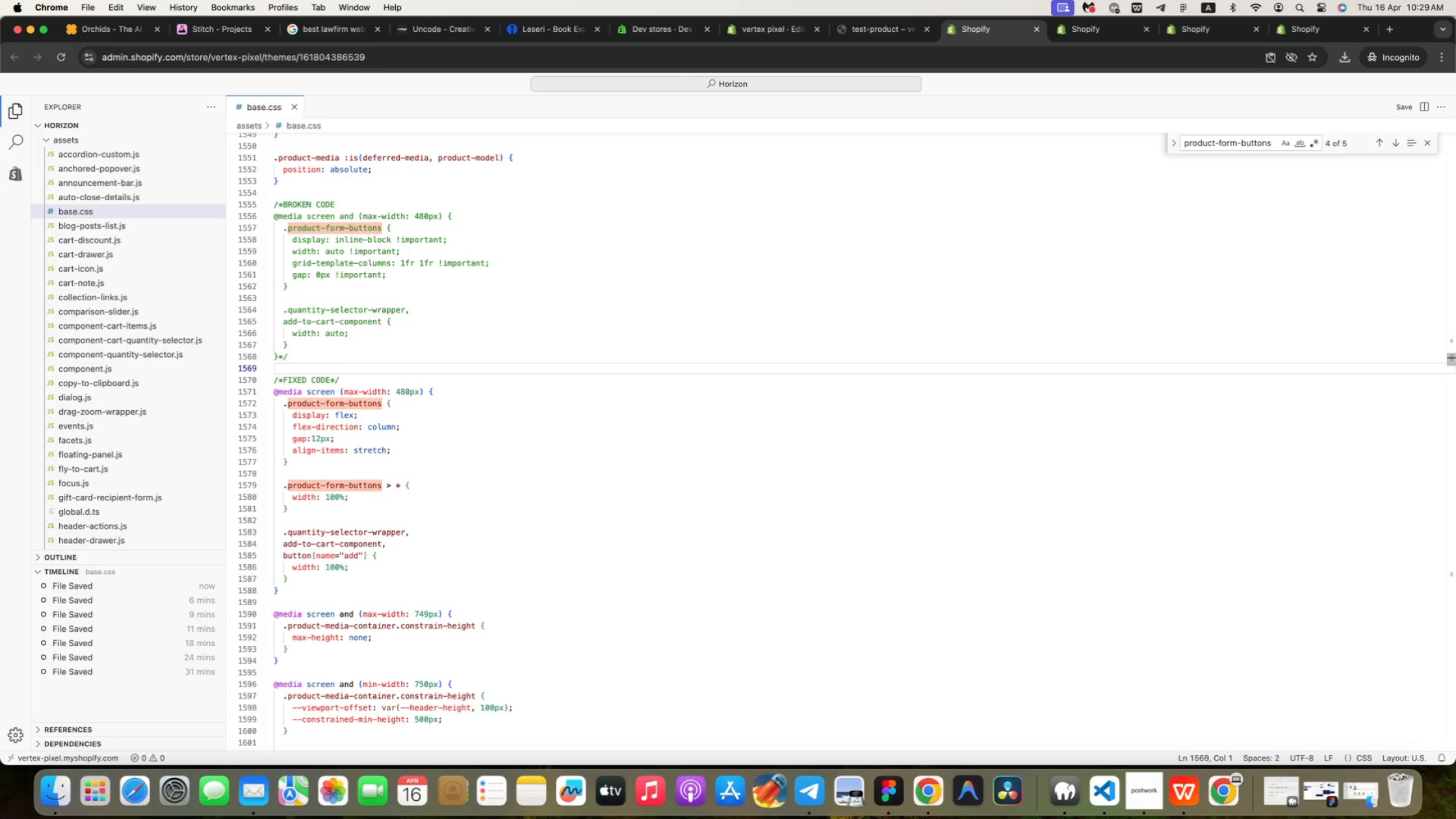 
key(ArrowUp)
 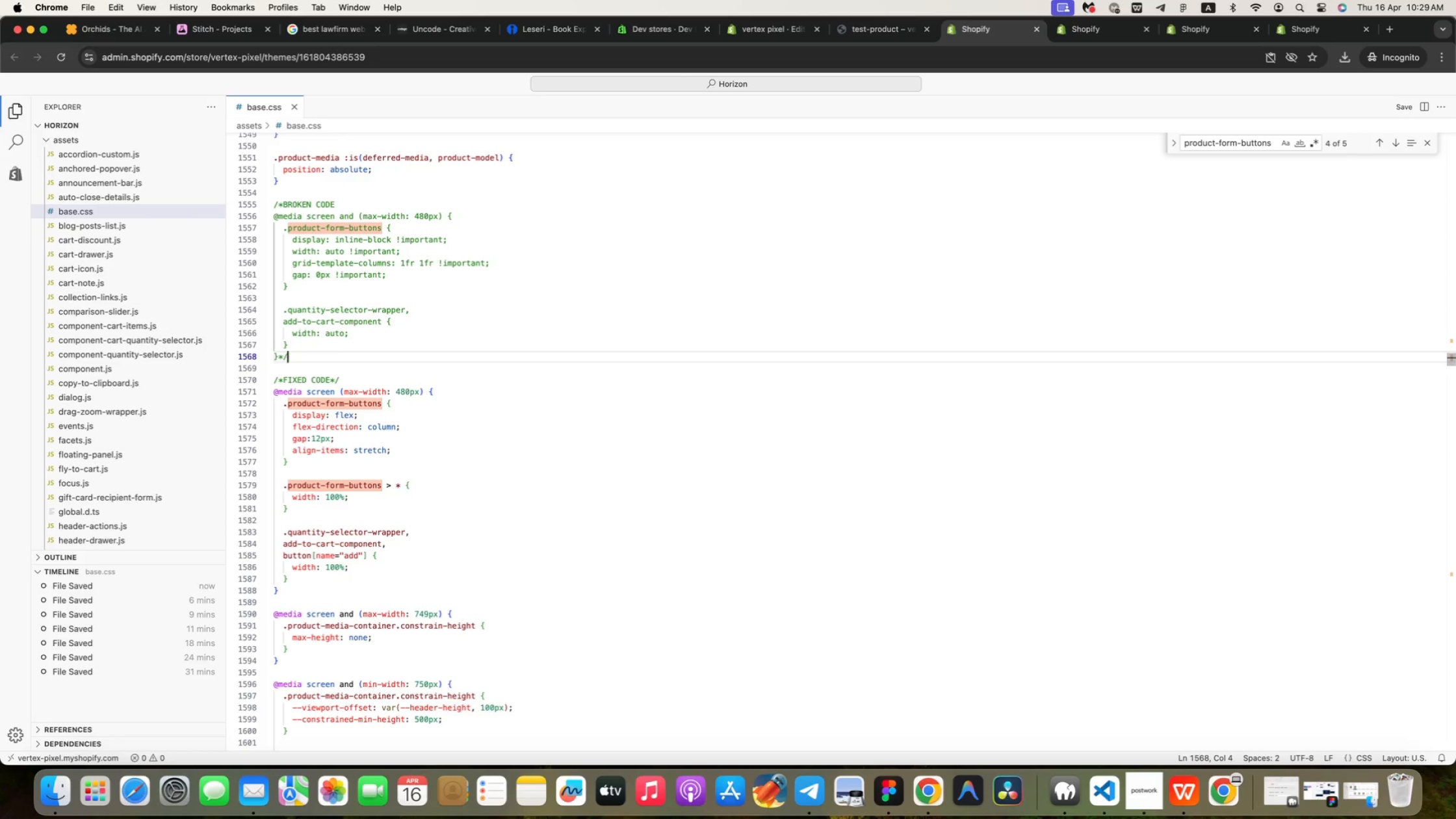 
key(ArrowUp)
 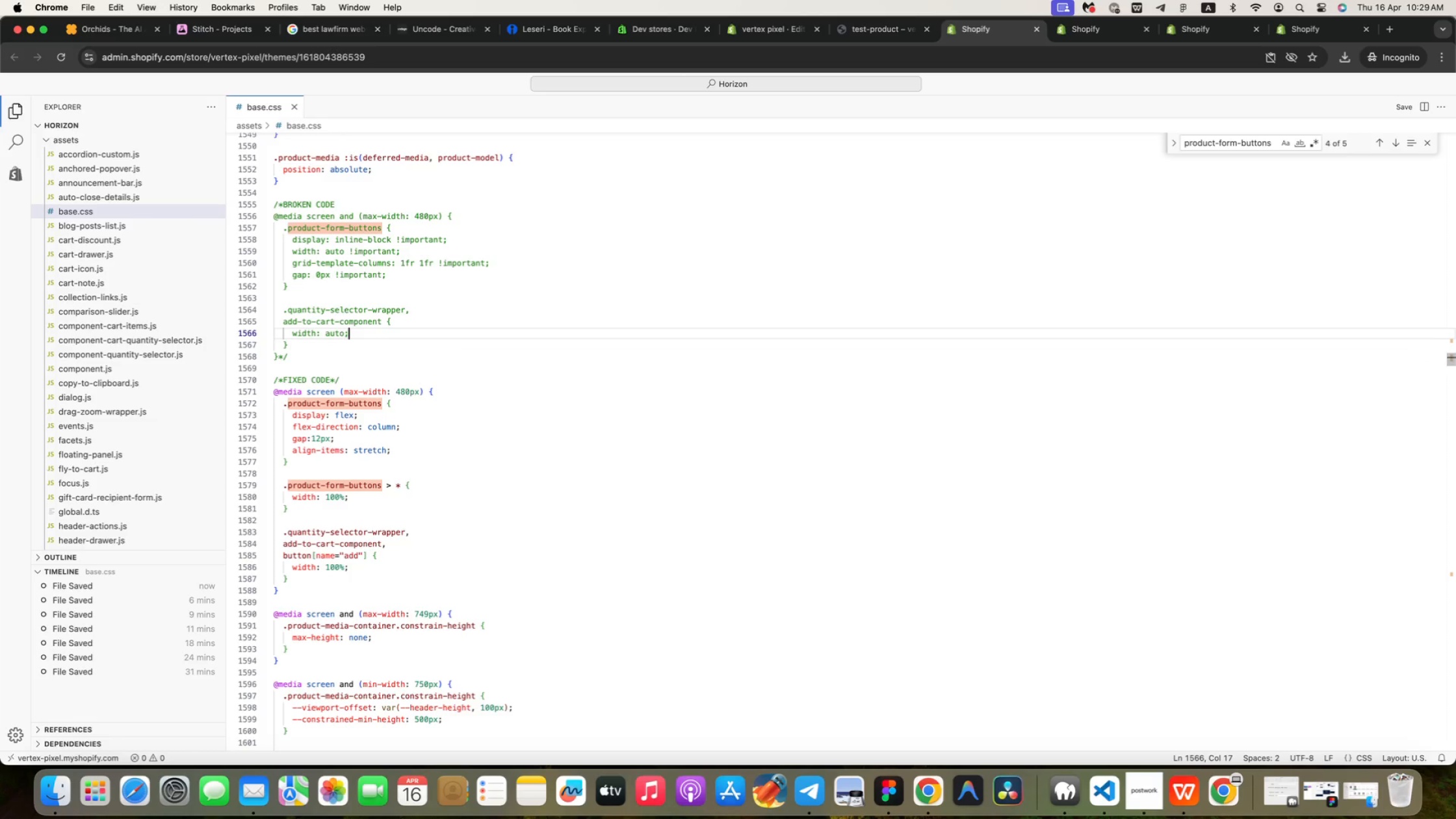 
key(ArrowUp)
 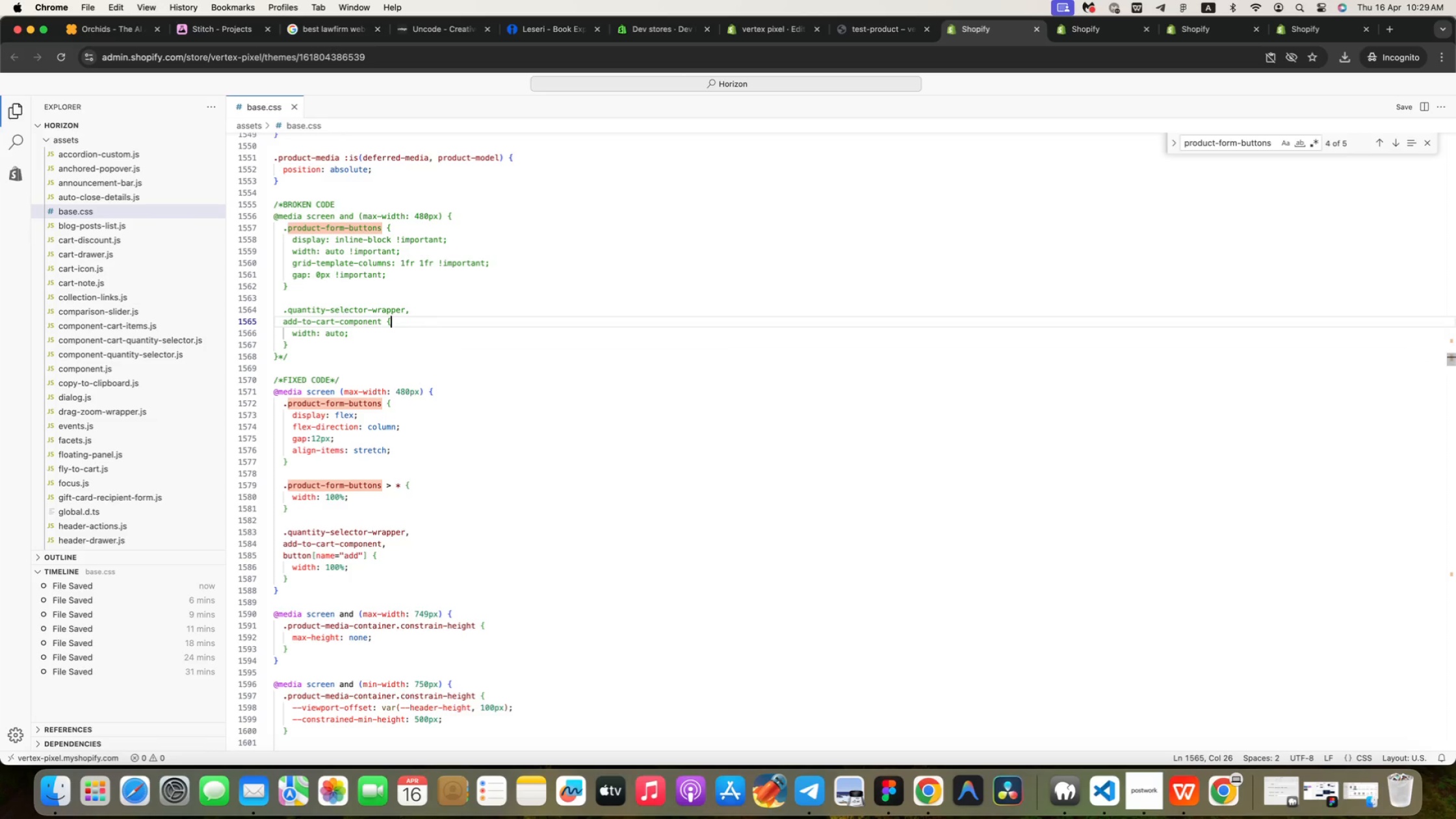 
key(ArrowUp)
 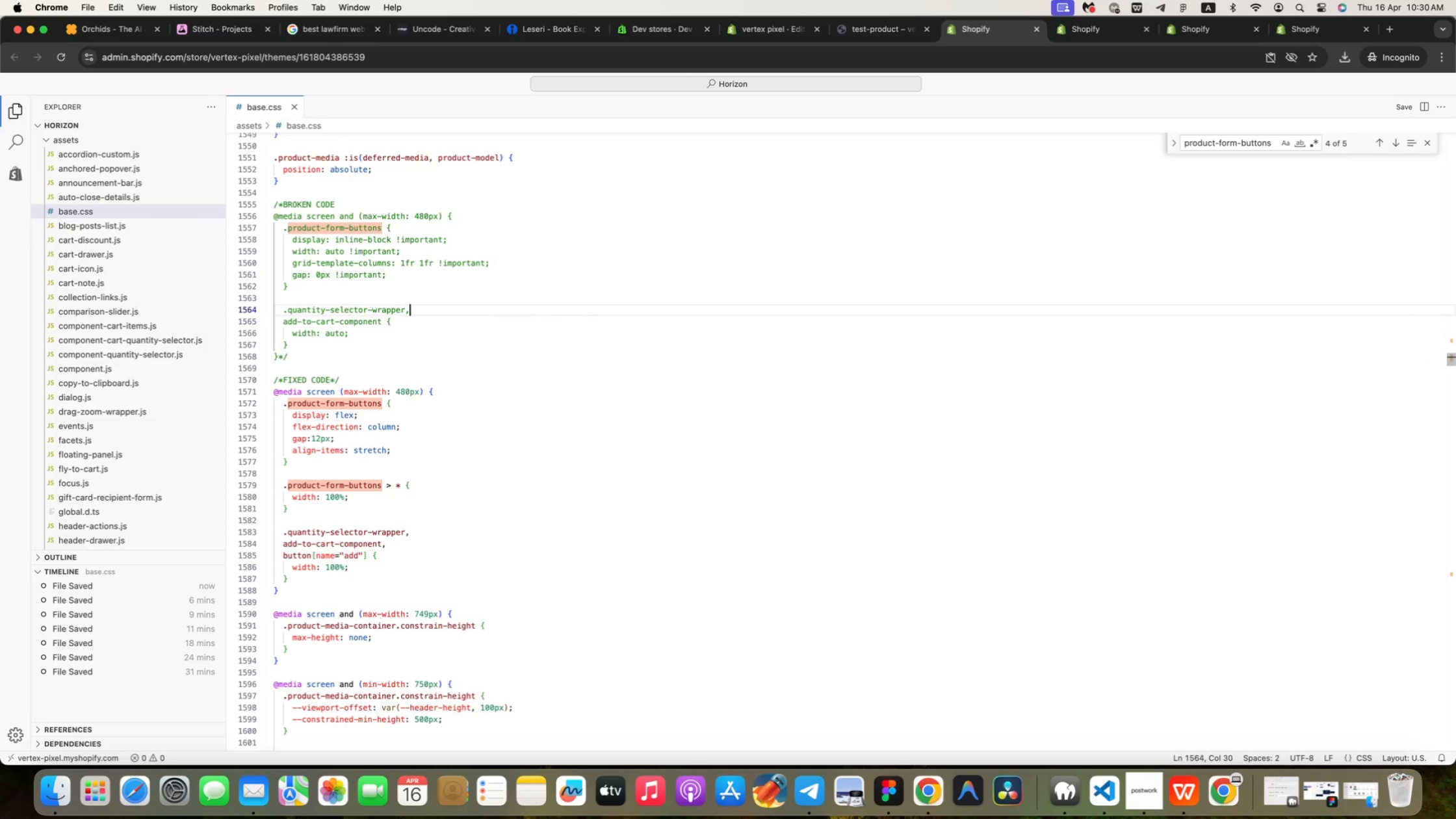 
key(ArrowUp)
 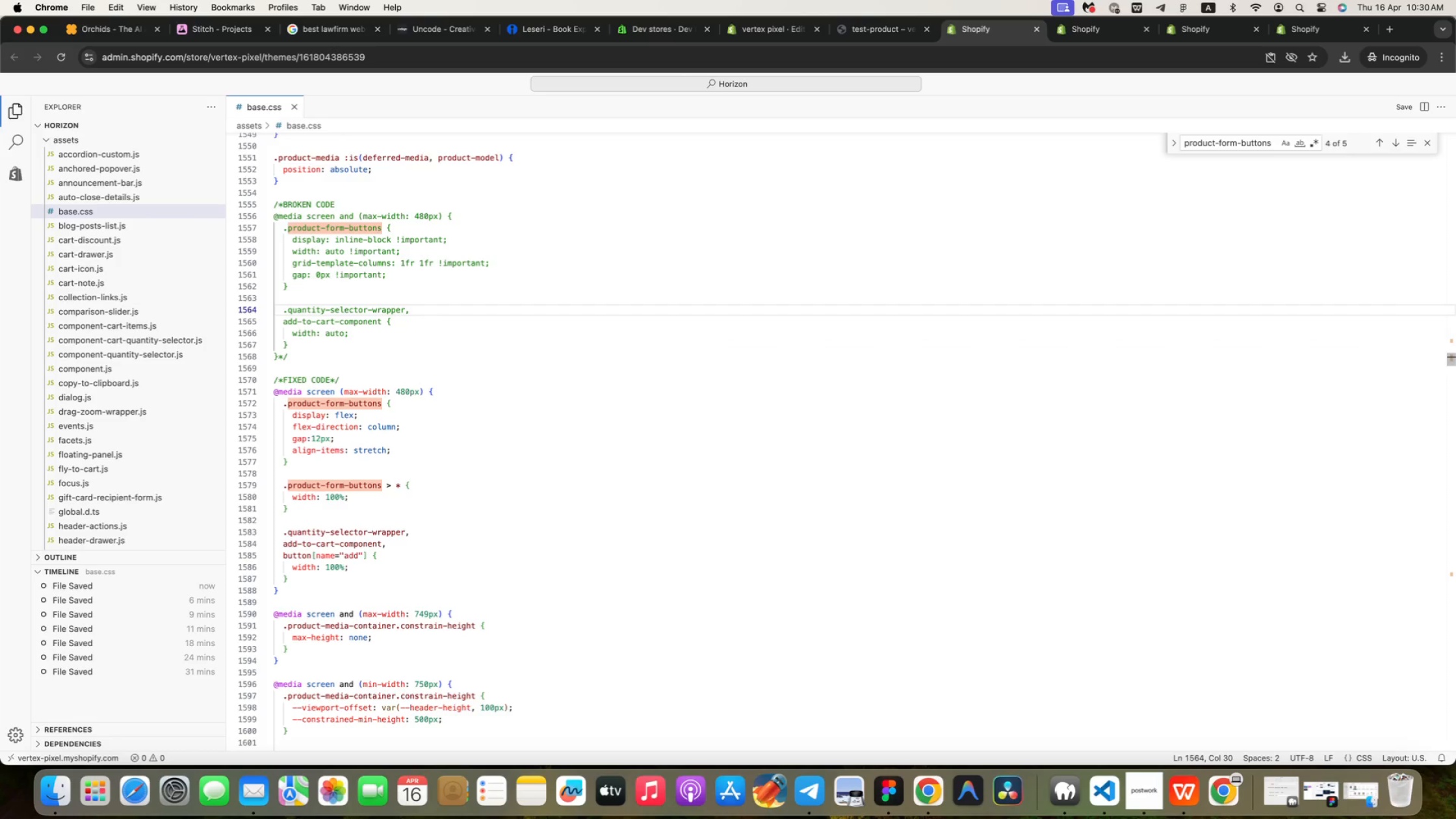 
key(ArrowUp)
 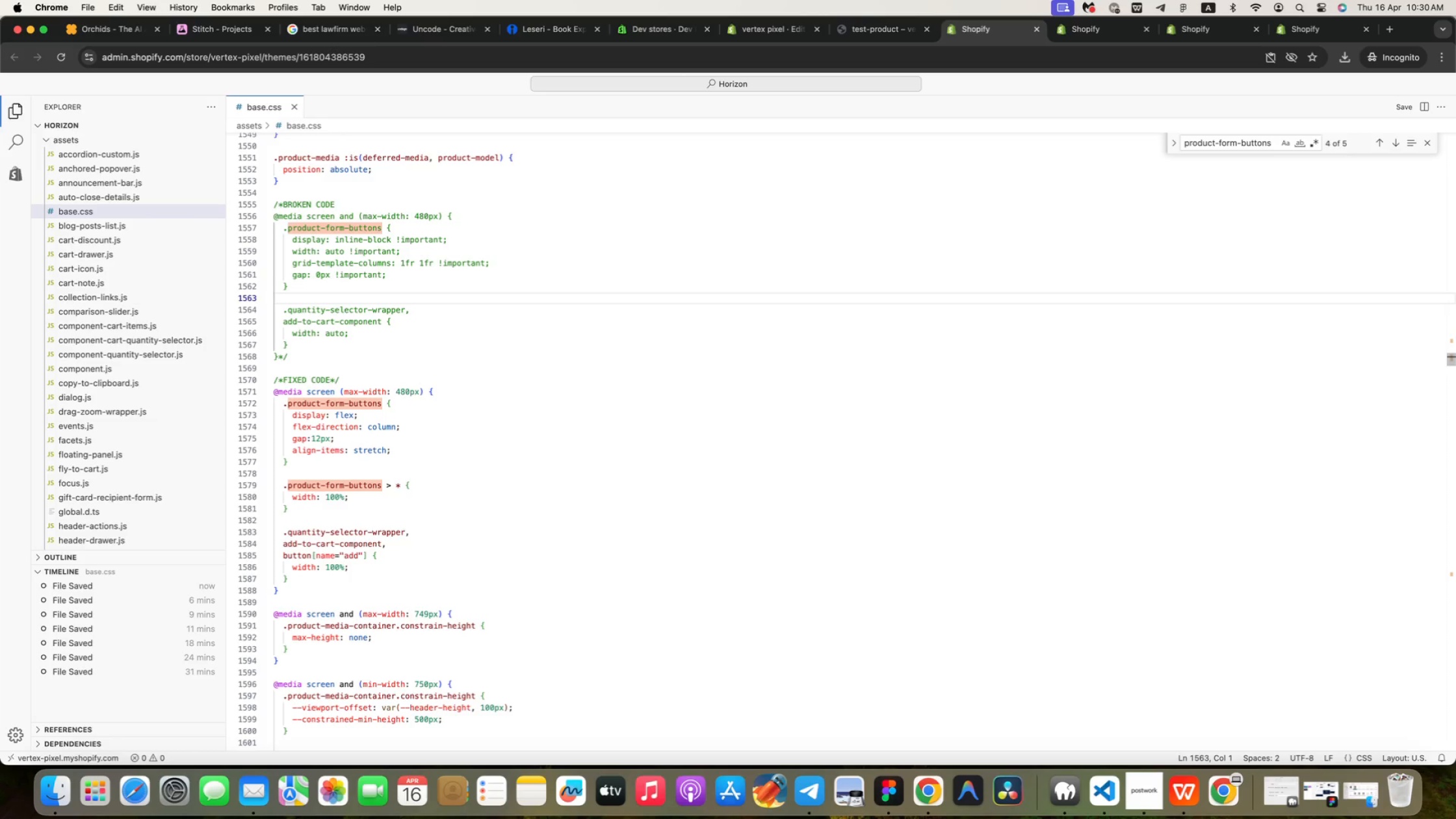 
key(ArrowUp)
 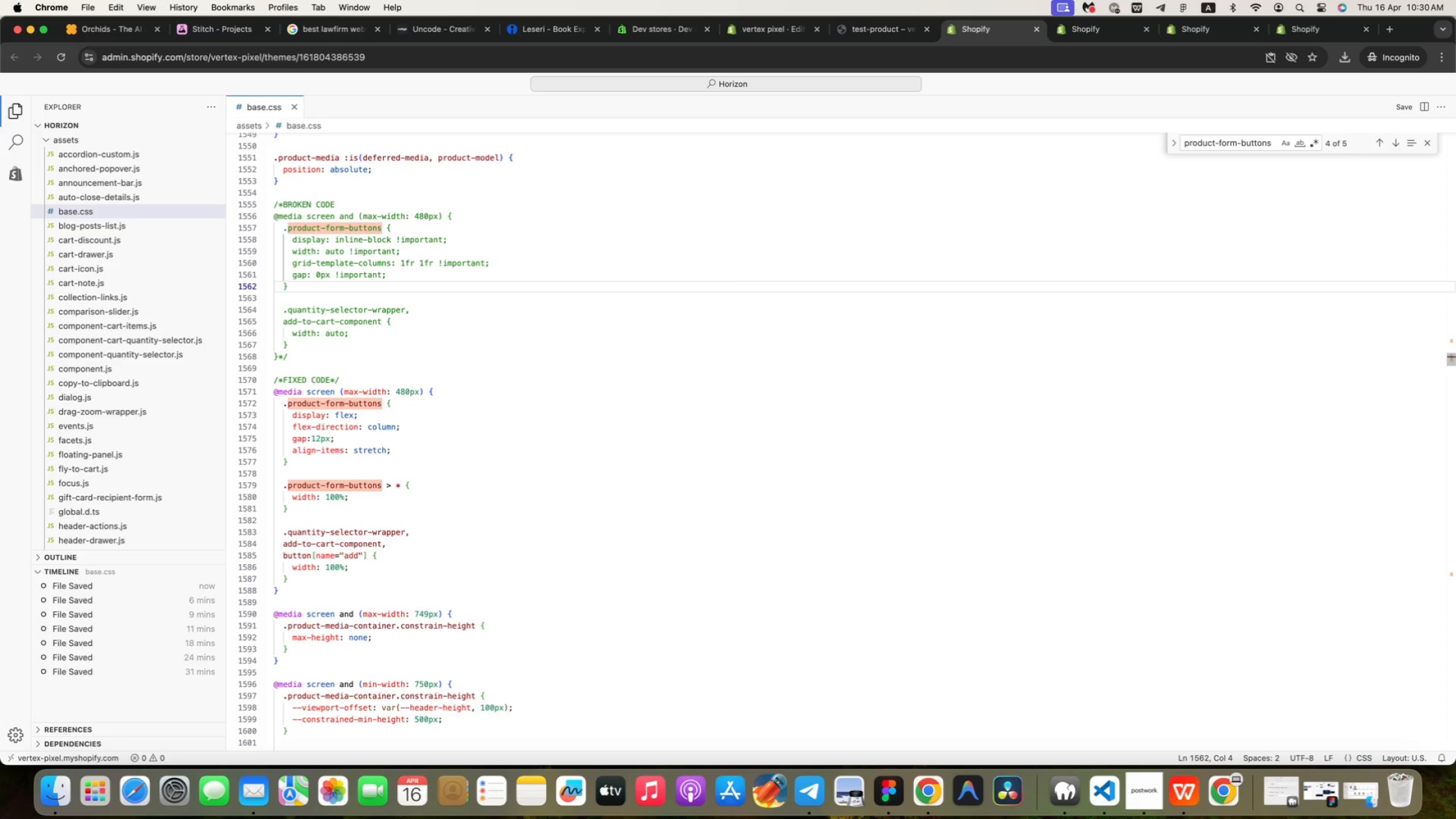 
key(ArrowUp)
 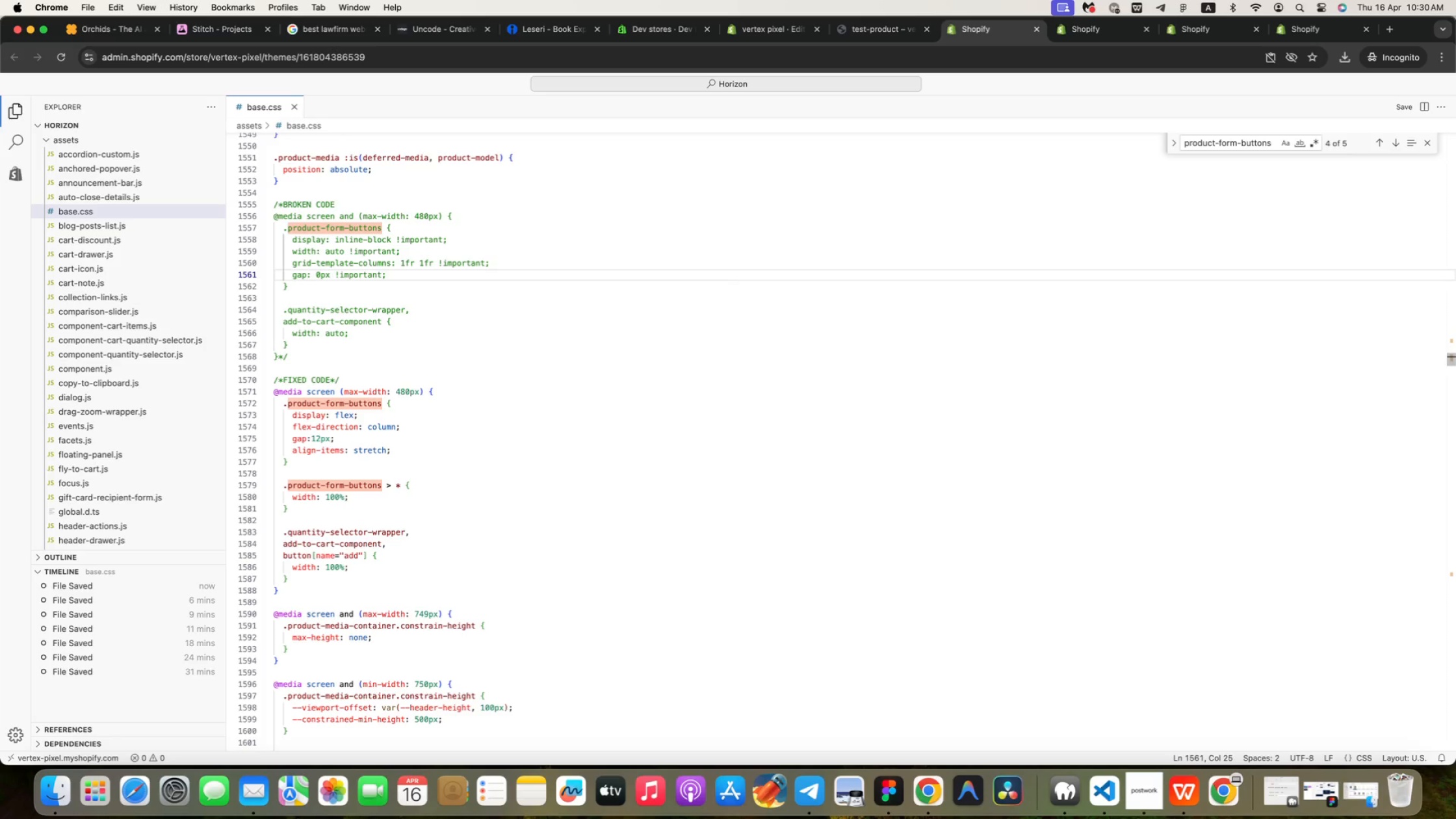 
key(ArrowUp)
 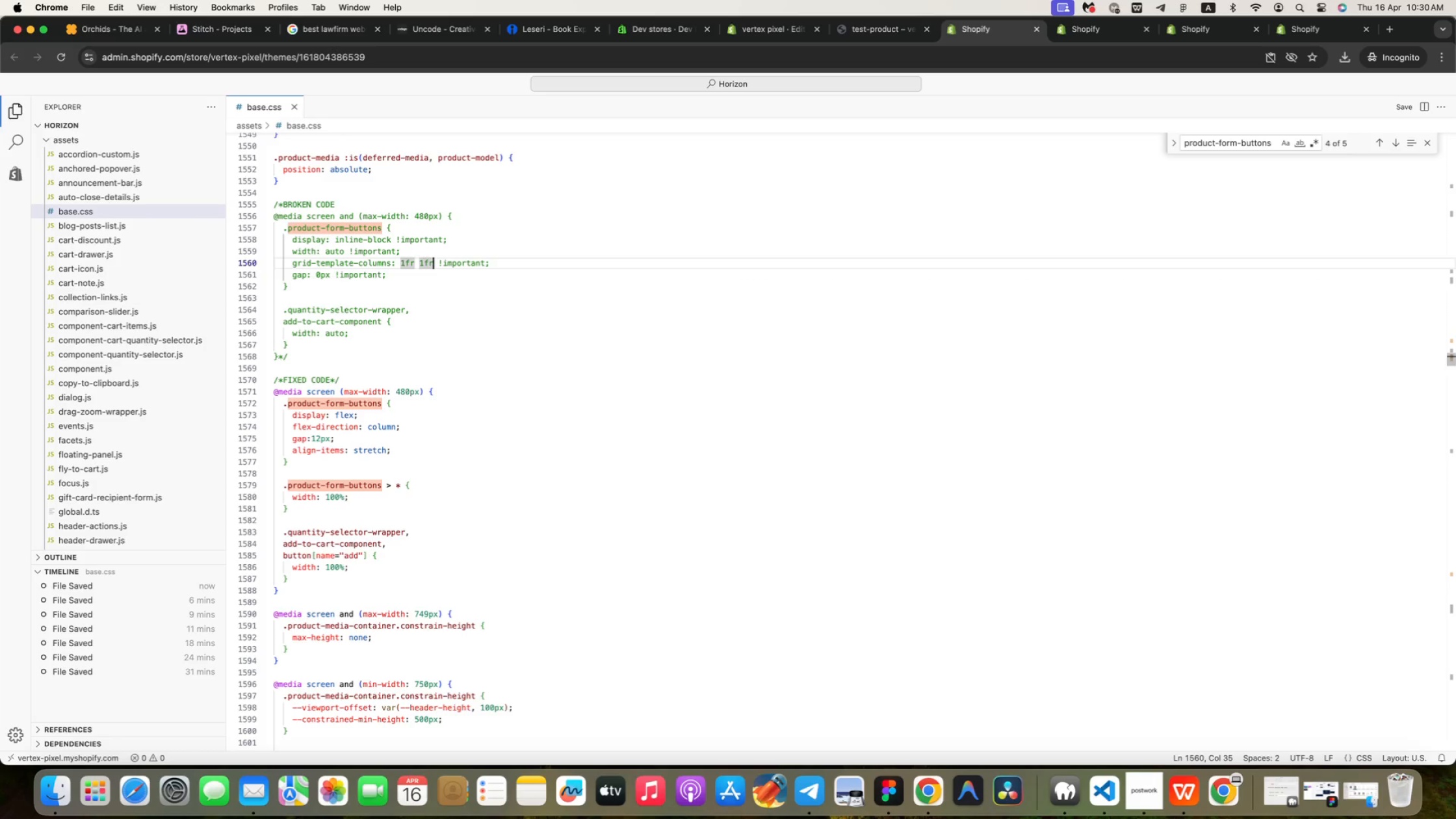 
key(ArrowUp)
 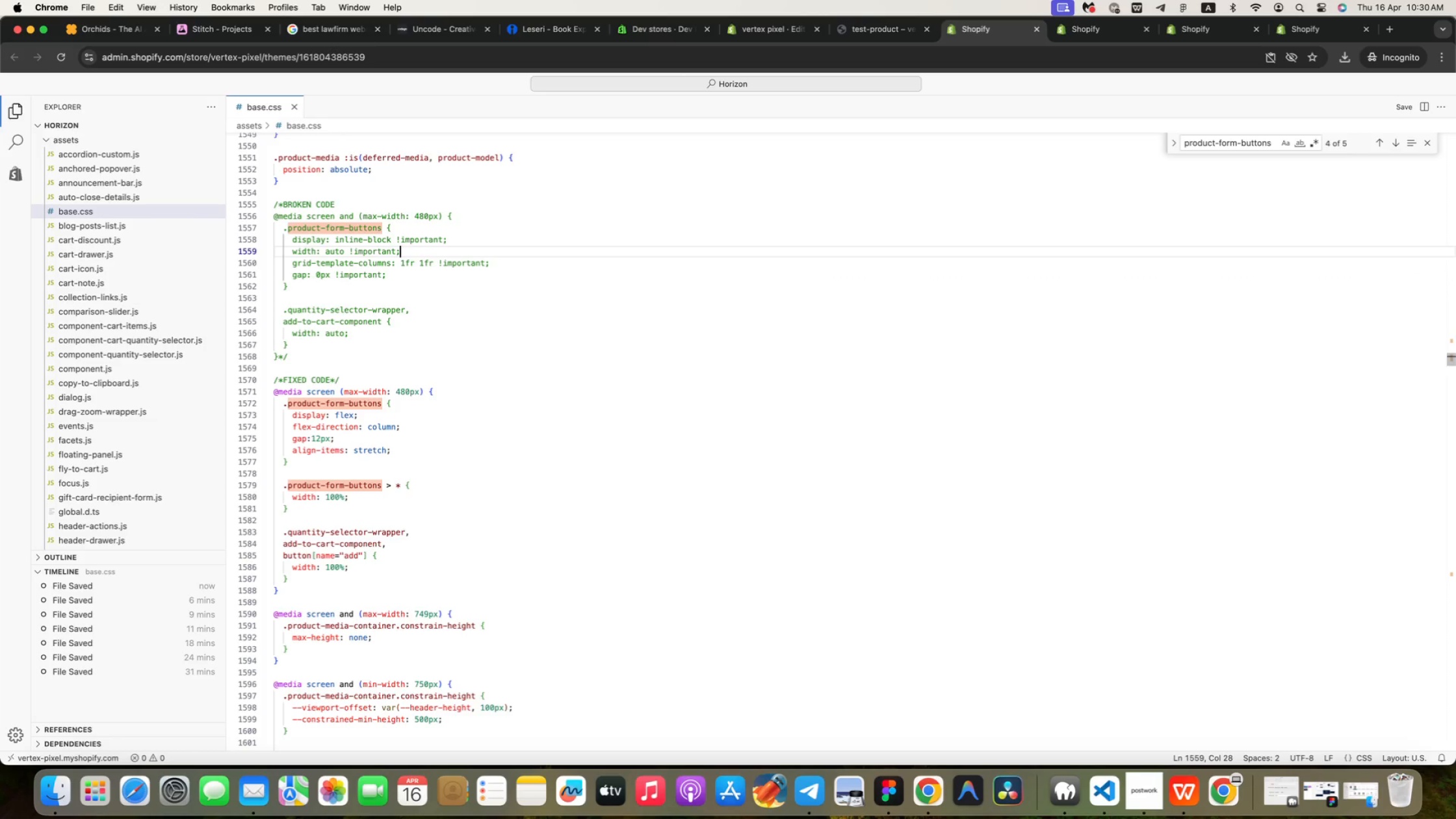 
key(ArrowUp)
 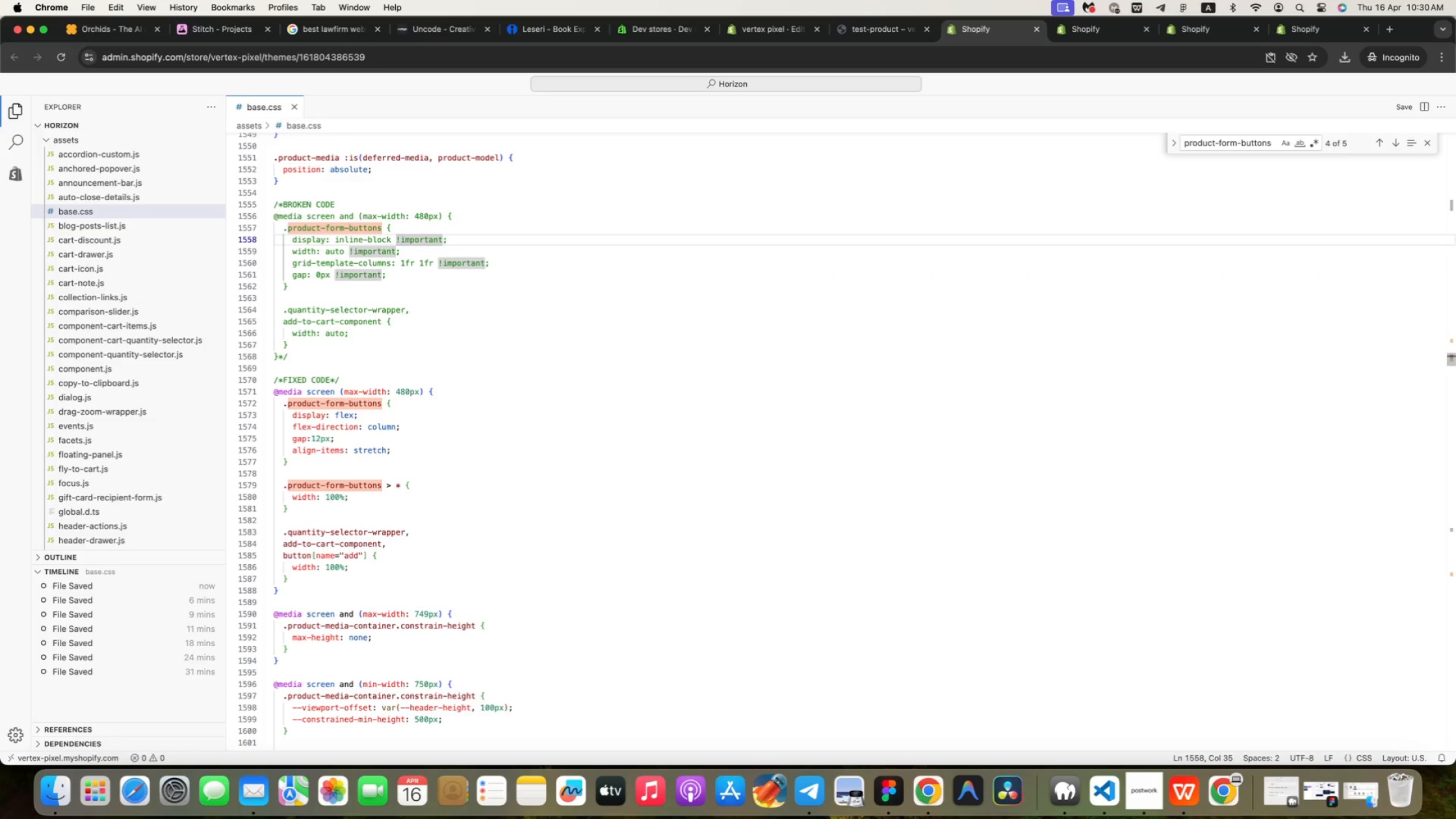 
key(ArrowUp)
 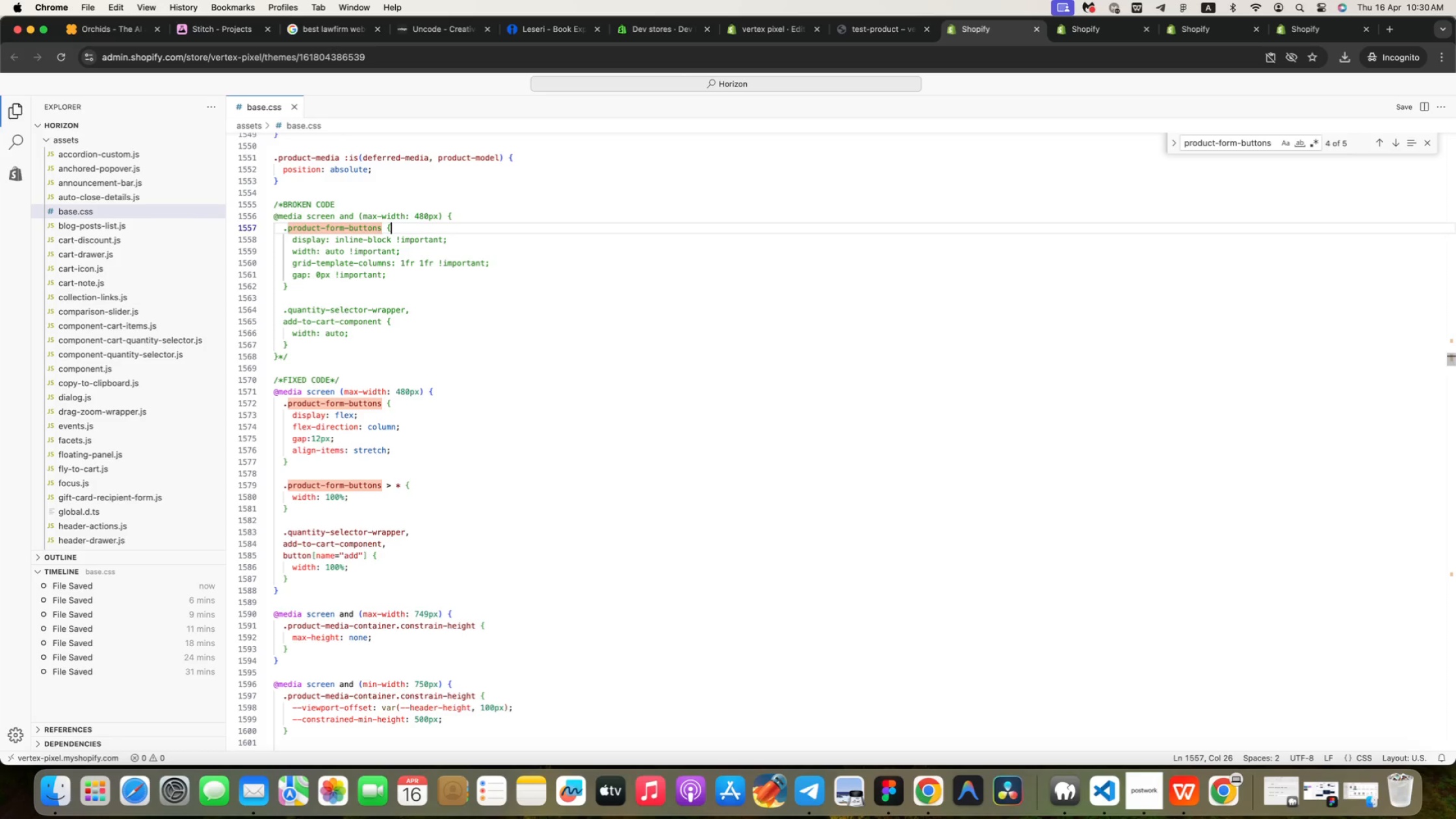 
wait(5.29)
 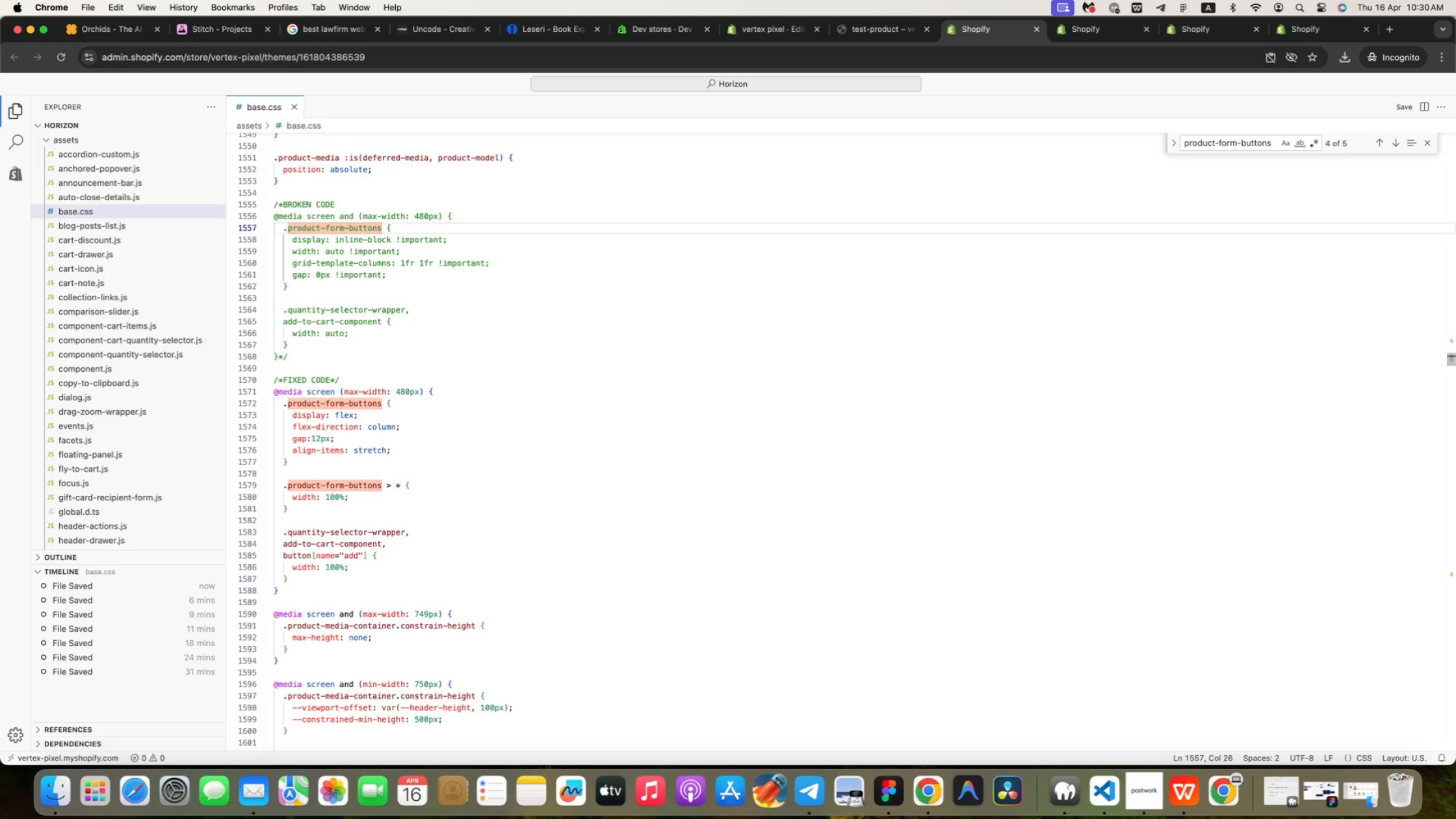 
key(ArrowUp)
 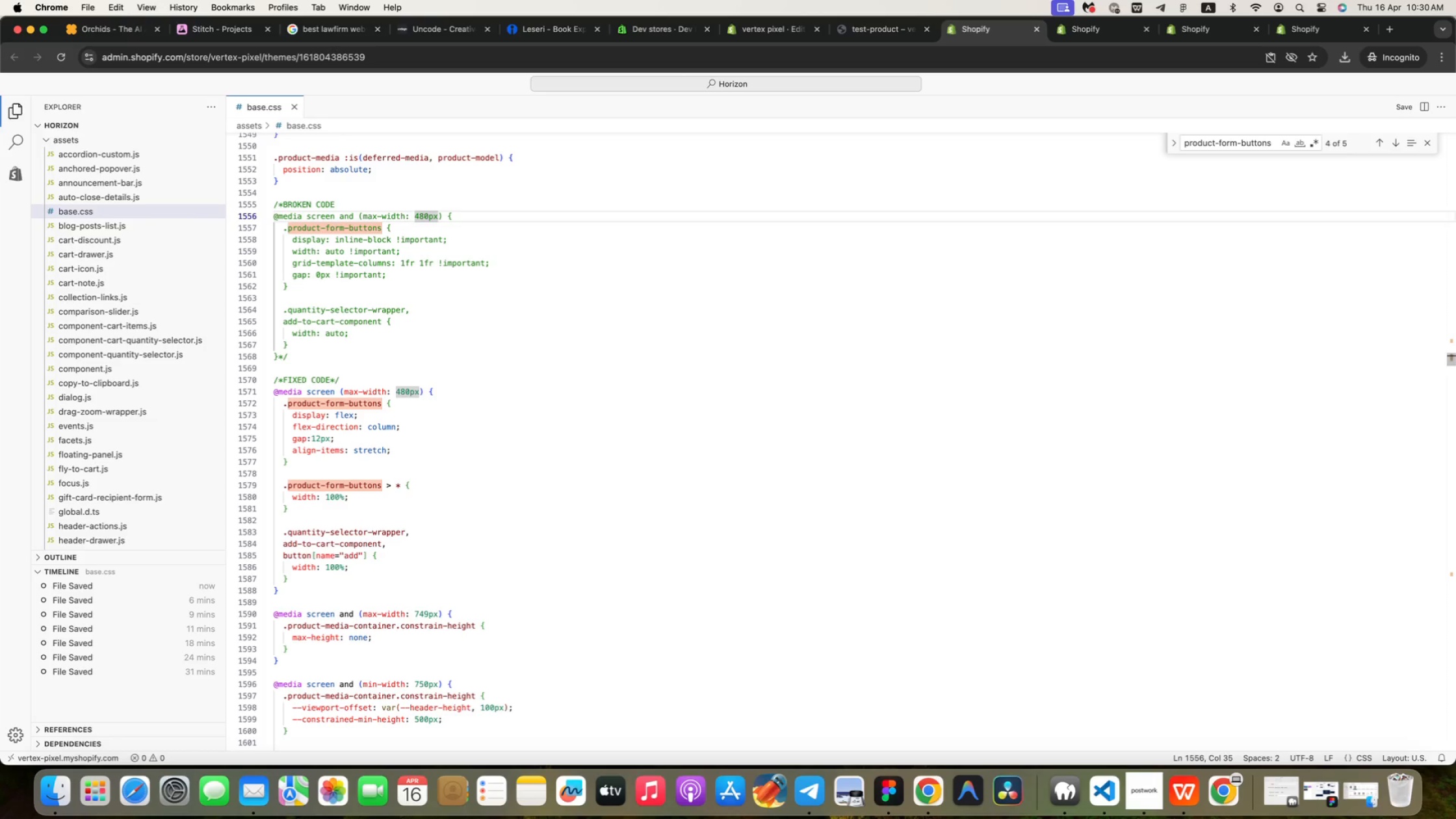 
key(ArrowDown)
 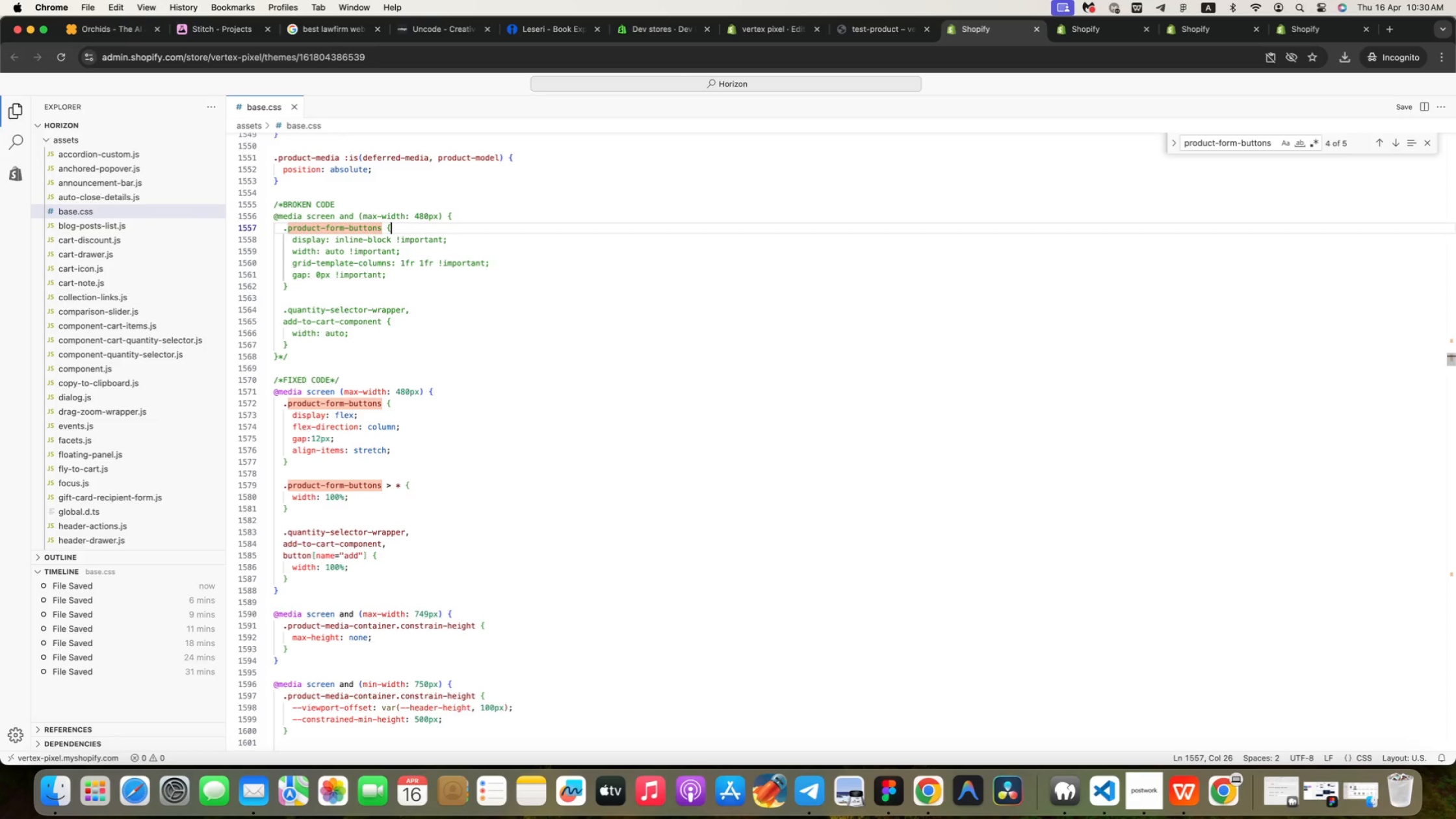 
key(Meta+CommandLeft)
 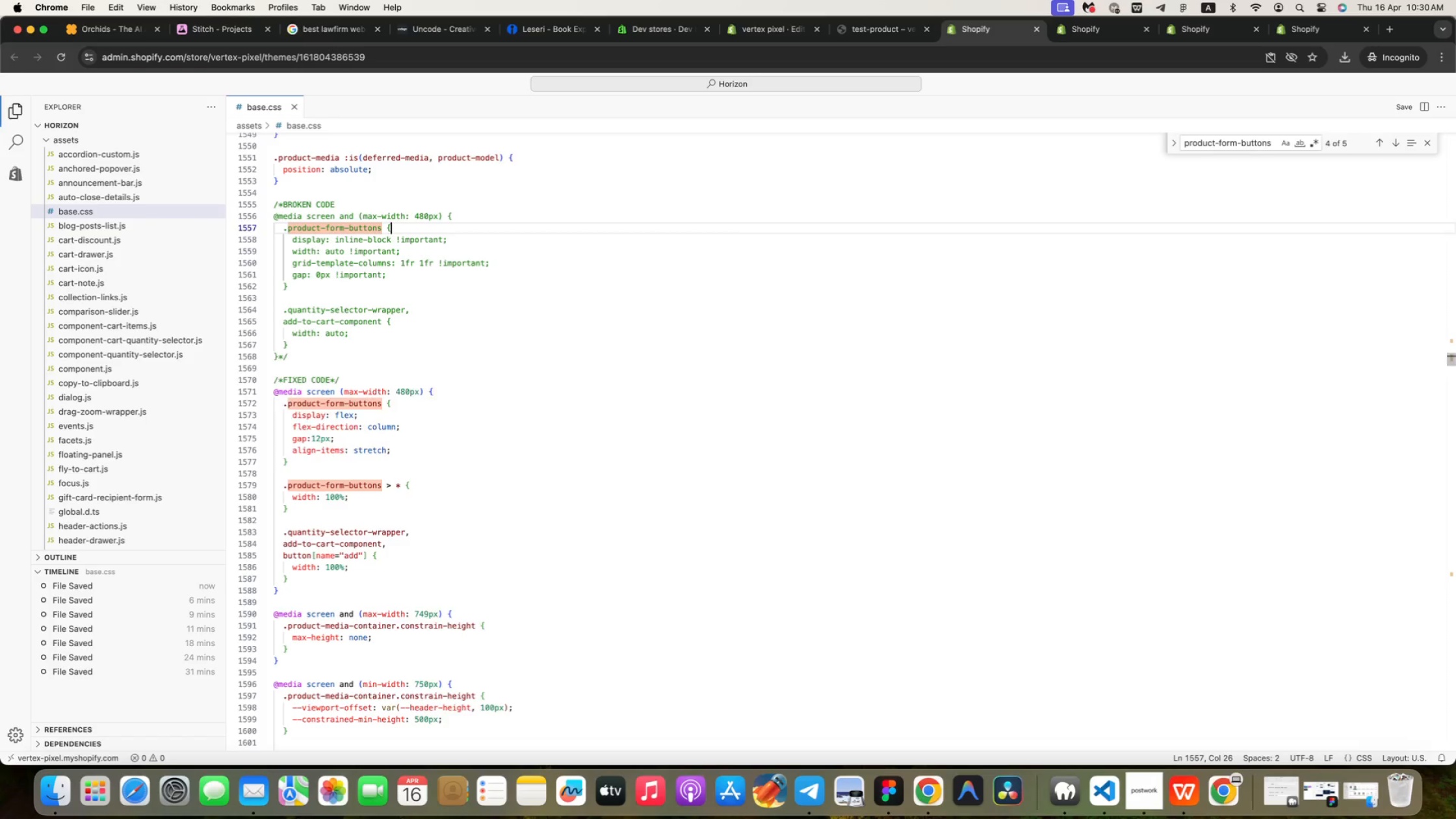 
key(Meta+Tab)